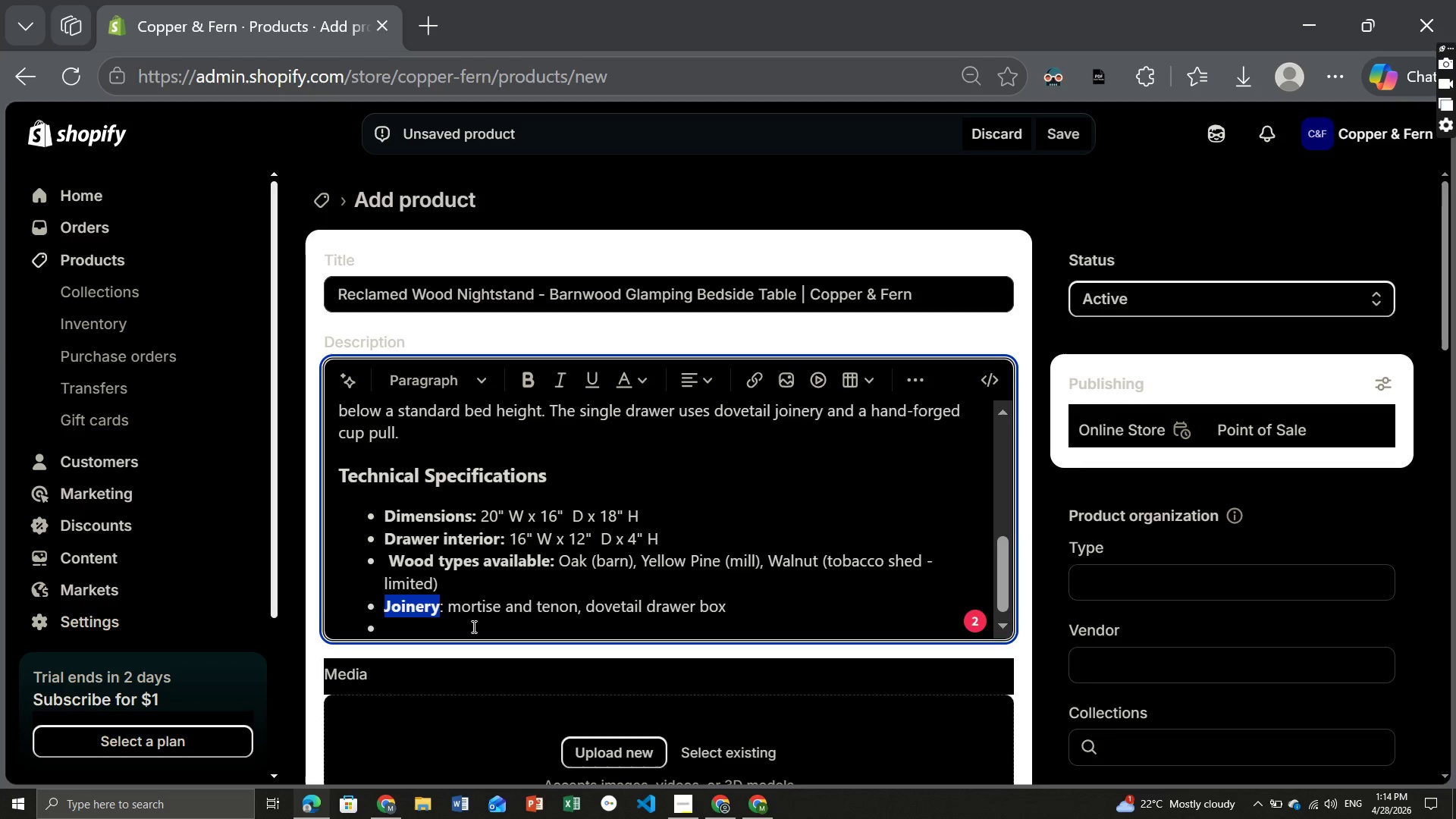 
left_click([472, 626])
 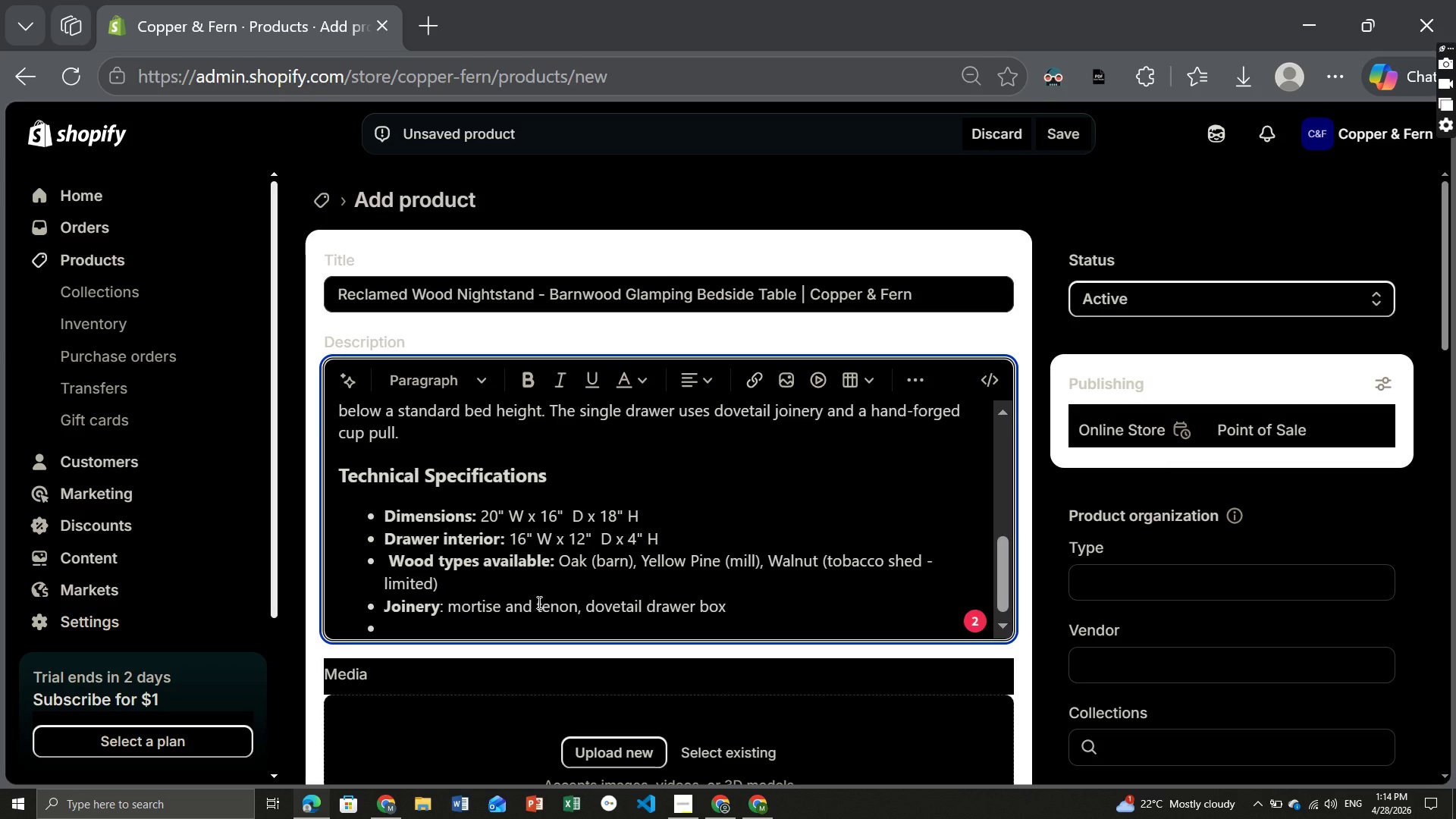 
wait(6.41)
 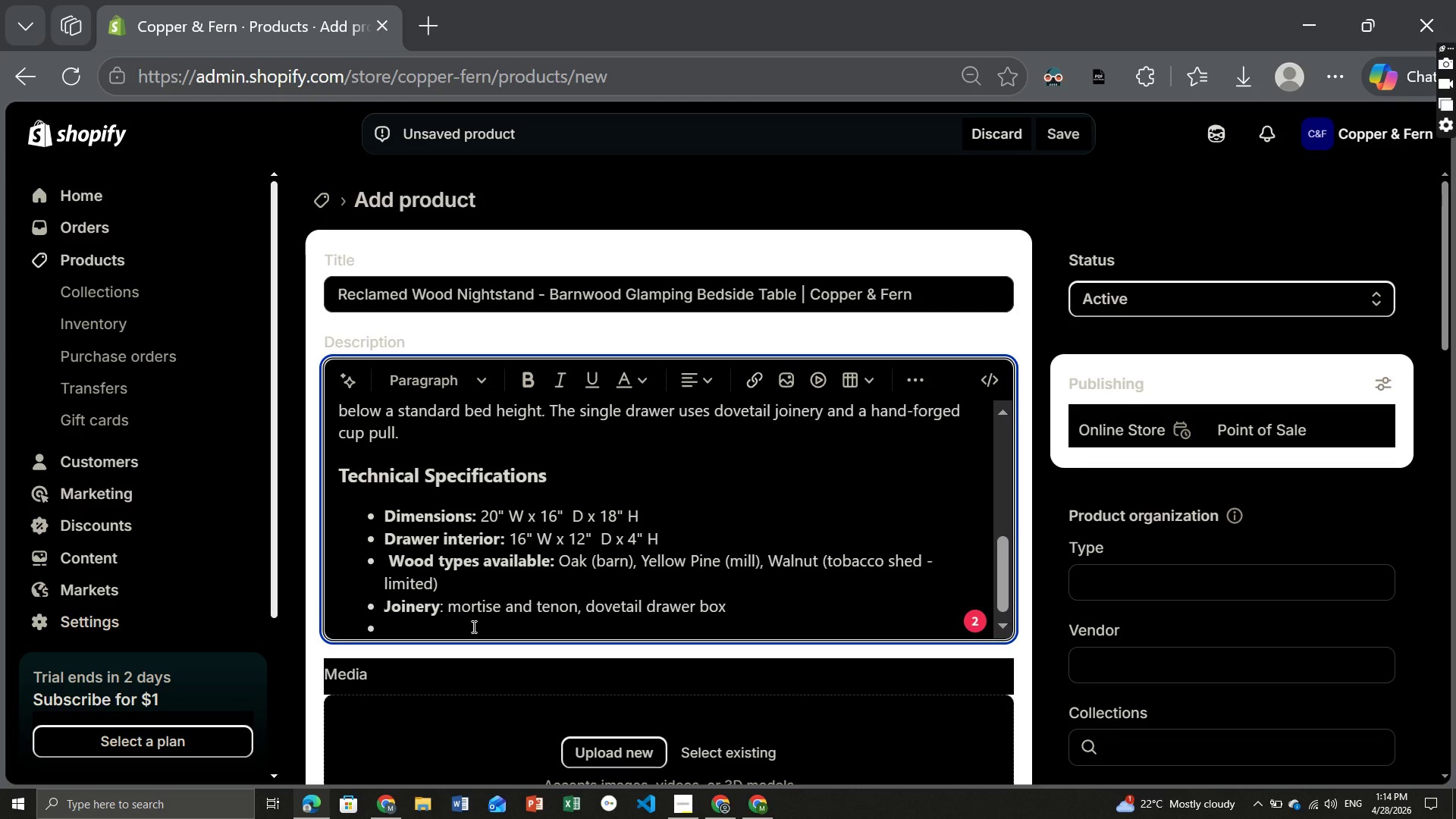 
key(CapsLock)
 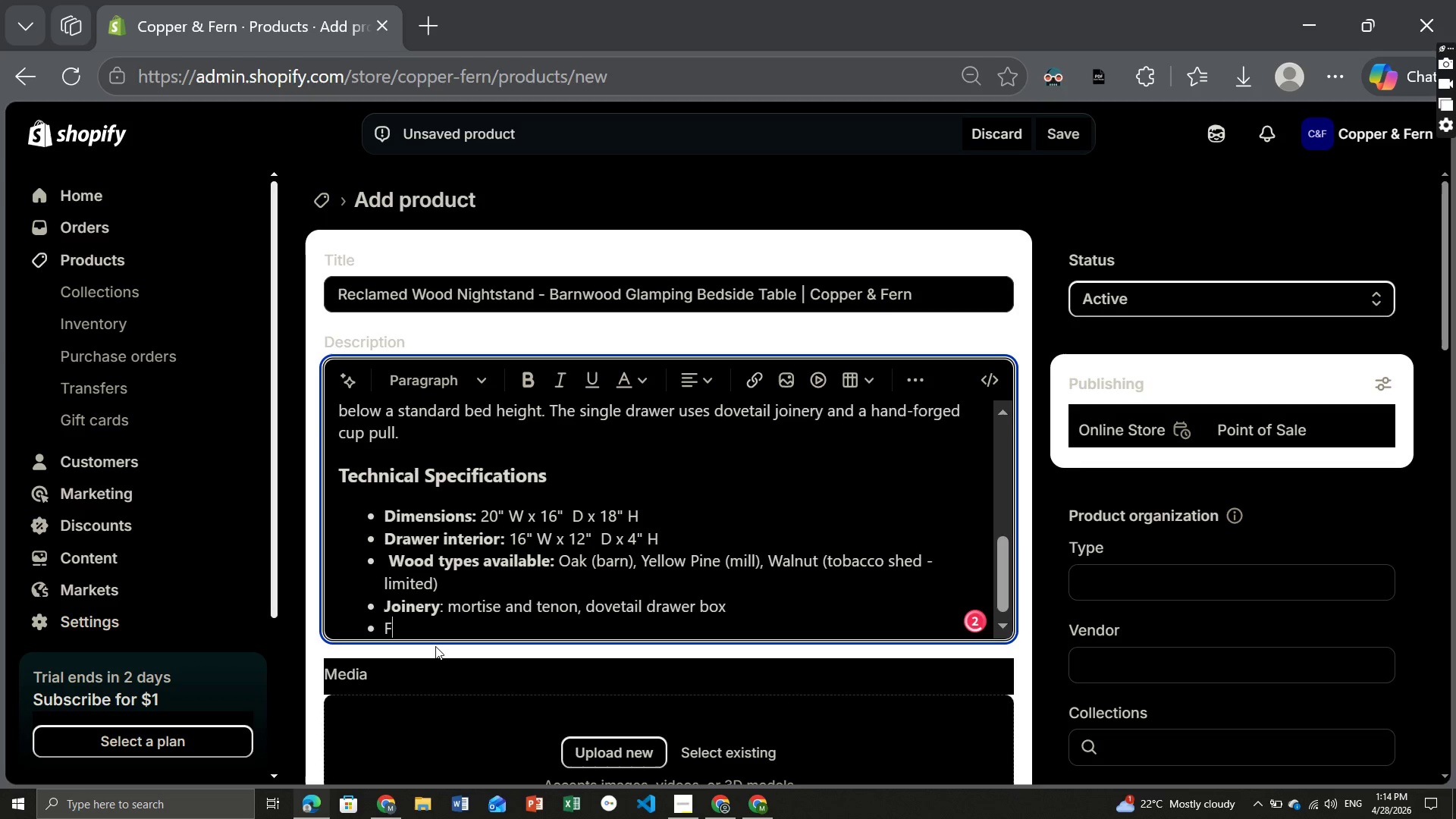 
key(F)
 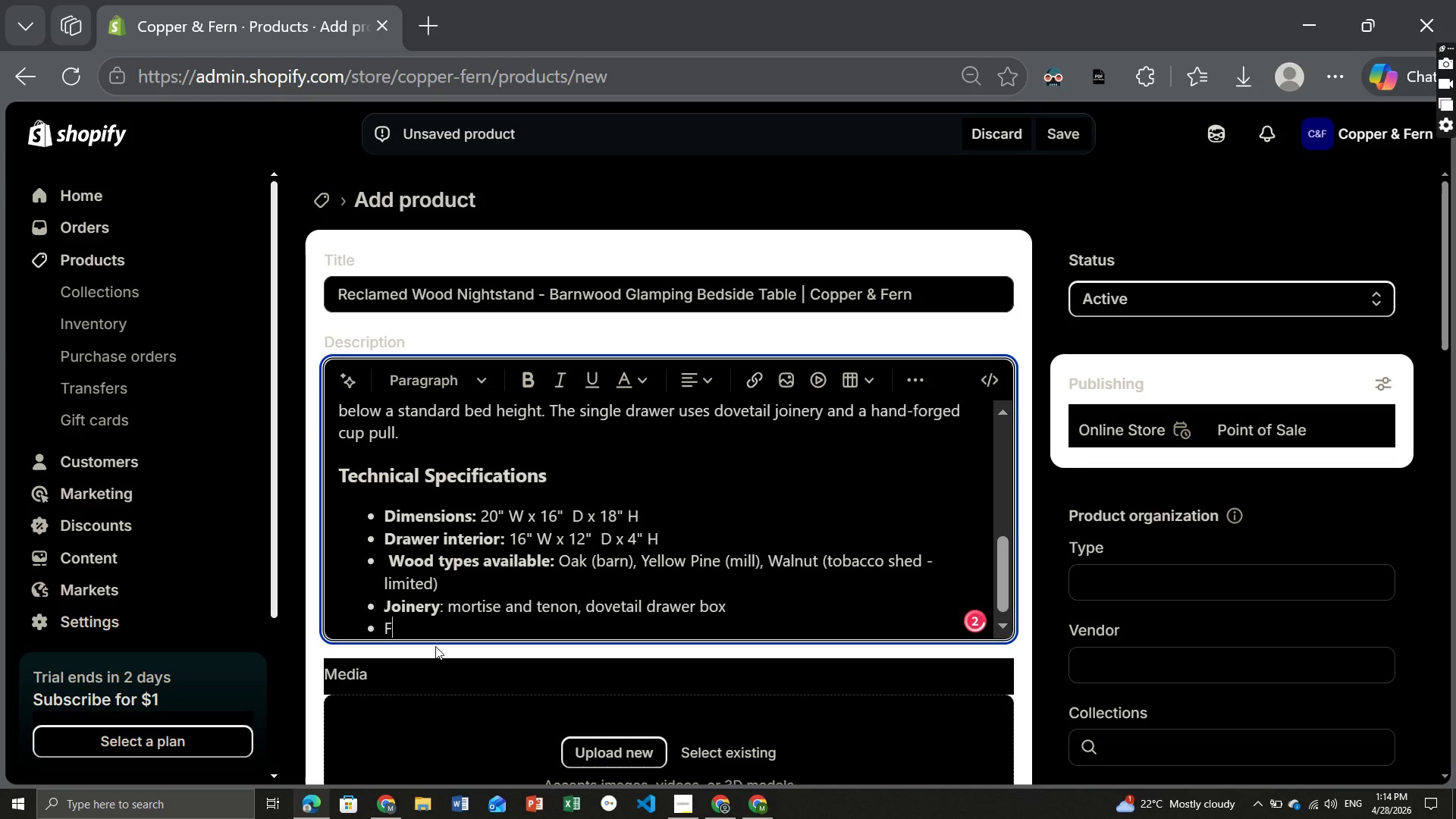 
key(CapsLock)
 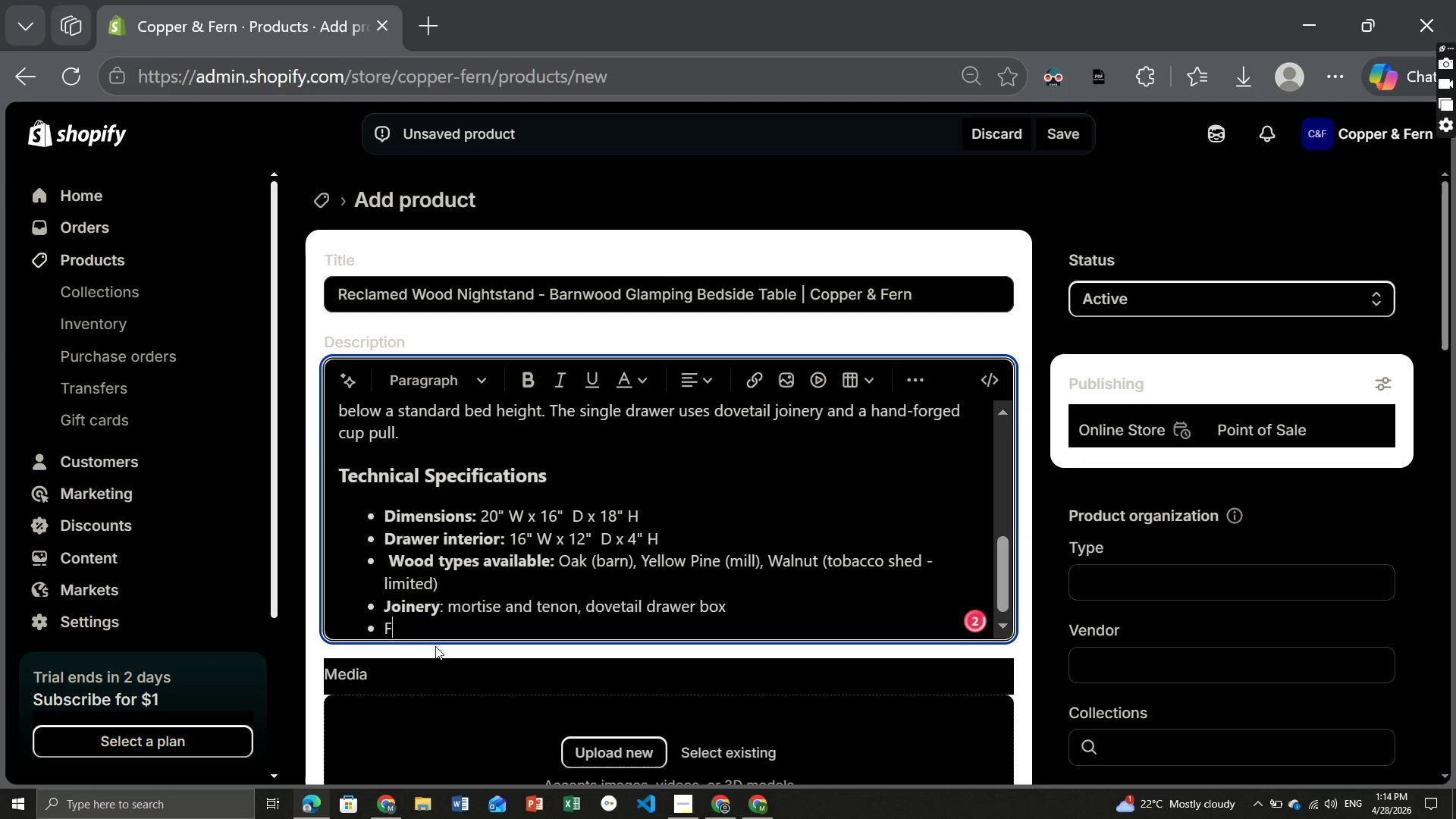 
key(I)
 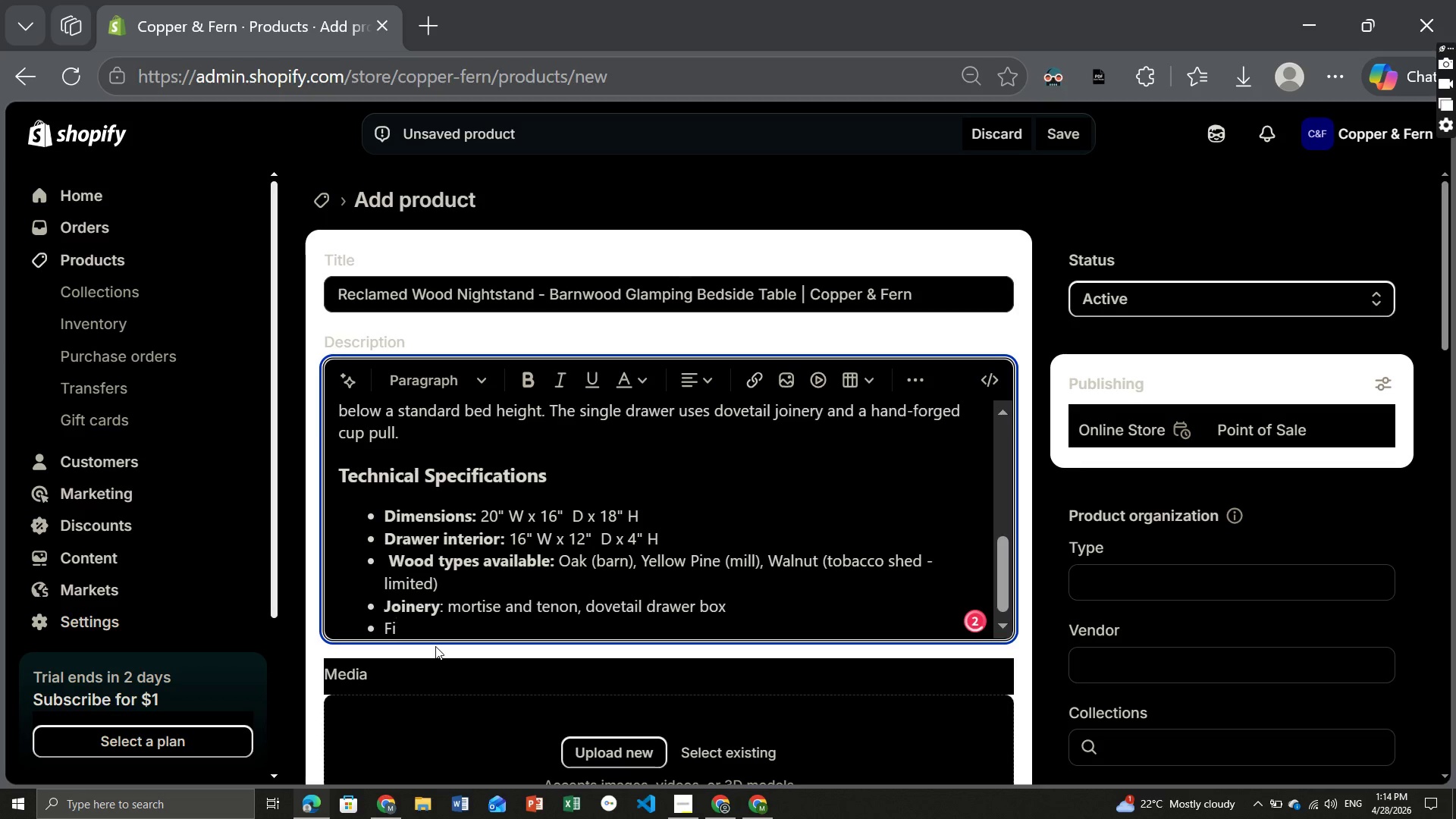 
key(Backspace)
 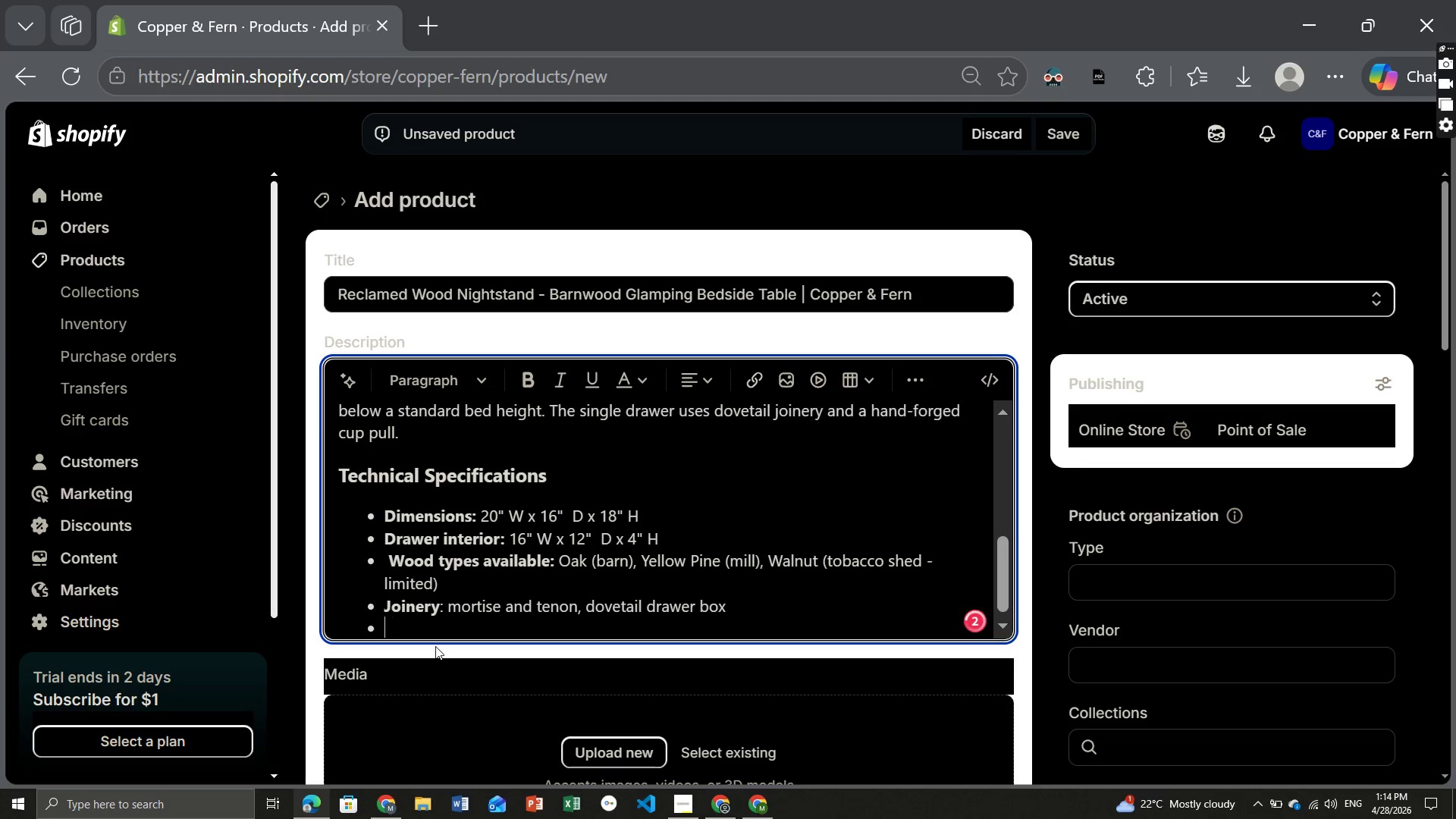 
key(Backspace)
 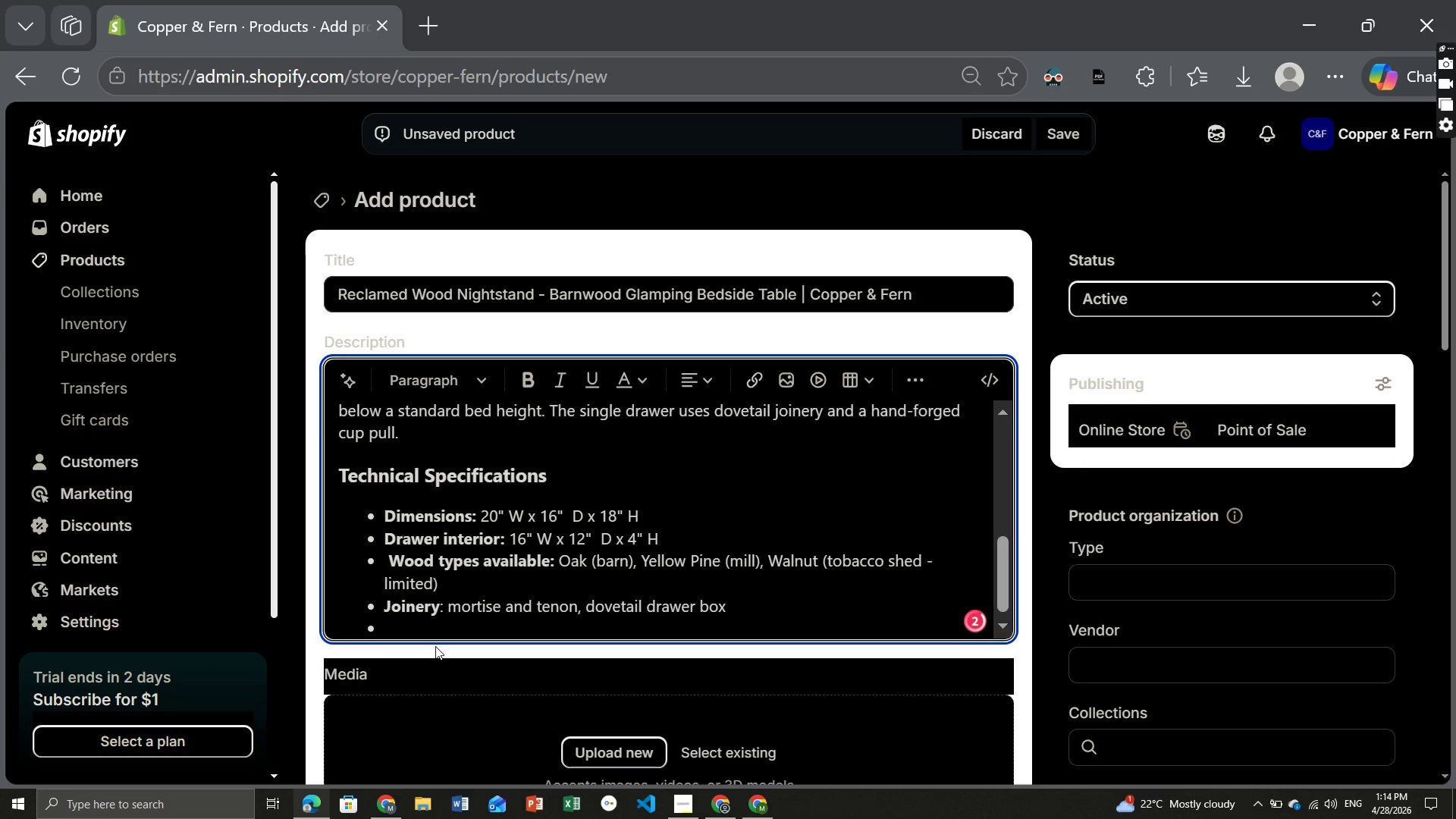 
key(Control+B)
 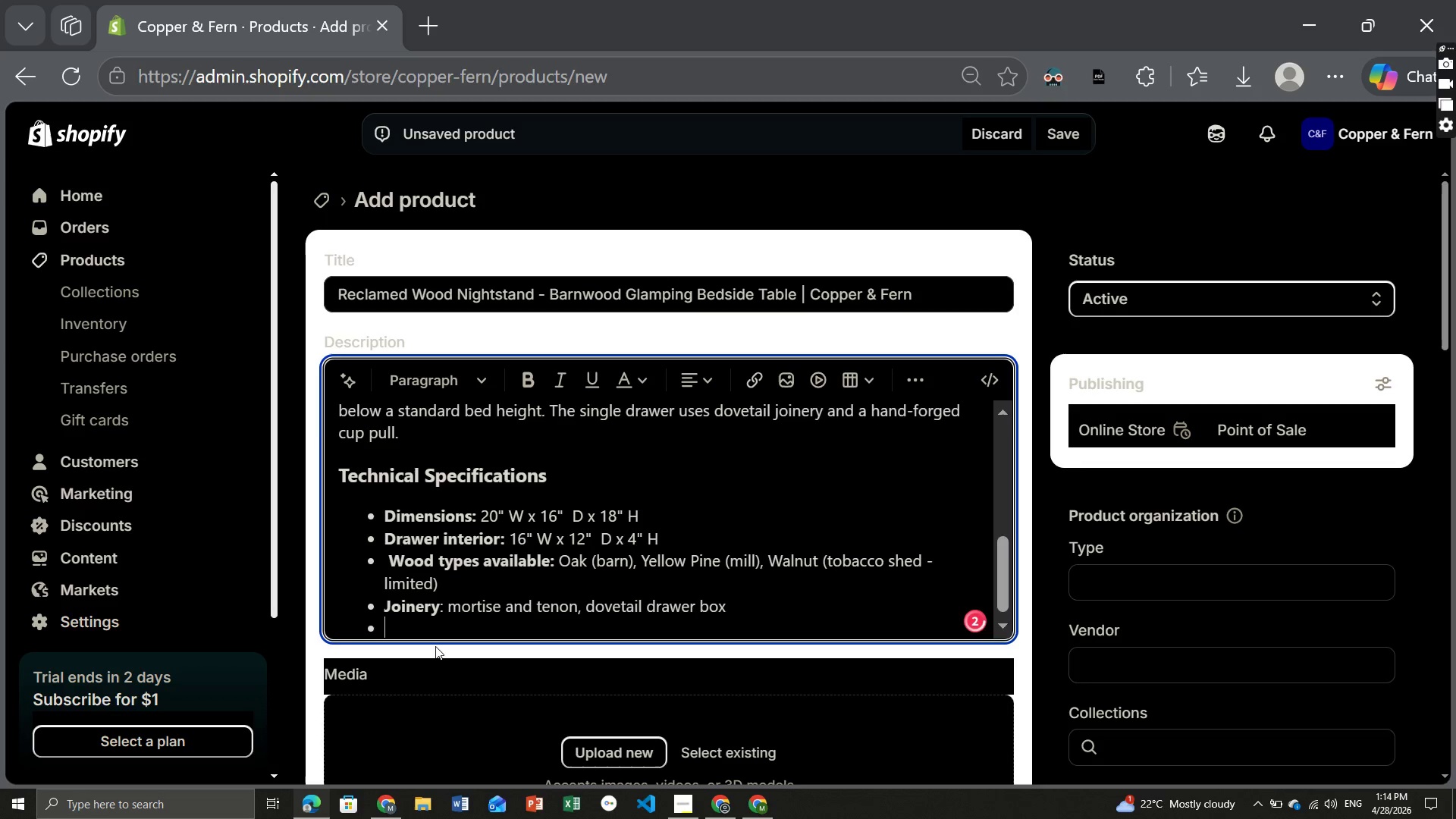 
type(Finish: )
 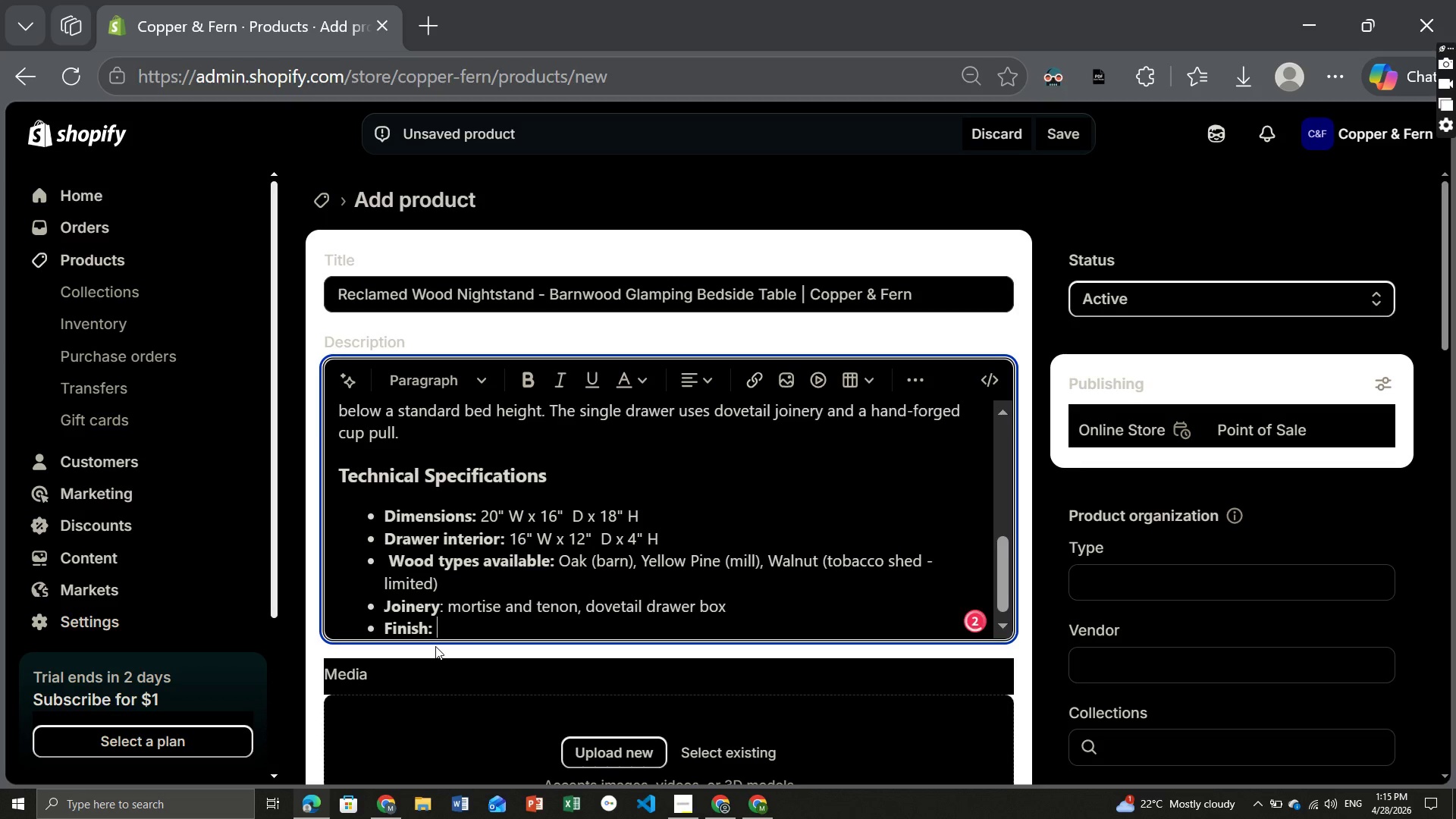 
key(Control+ControlLeft)
 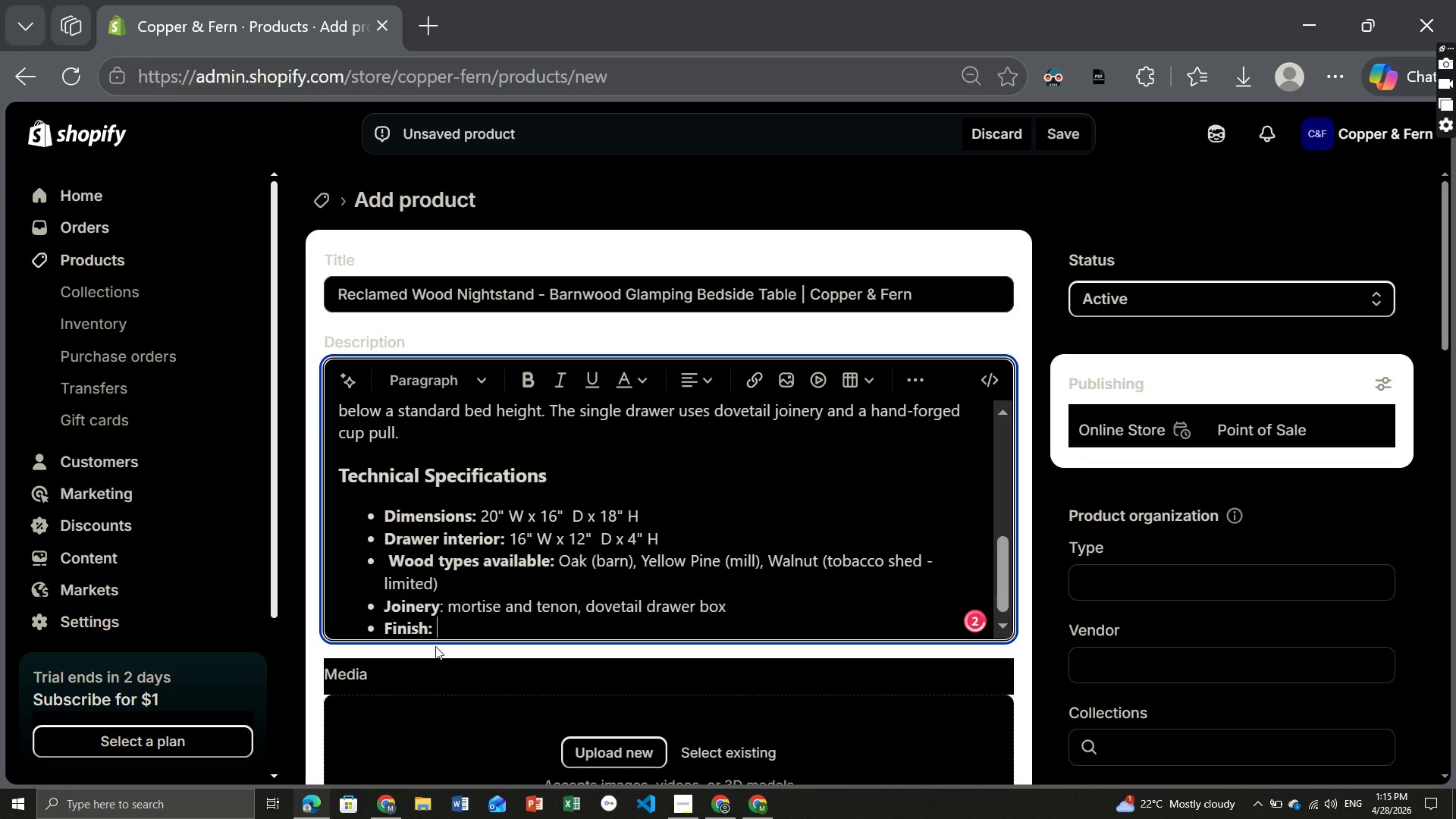 
key(Control+B)
 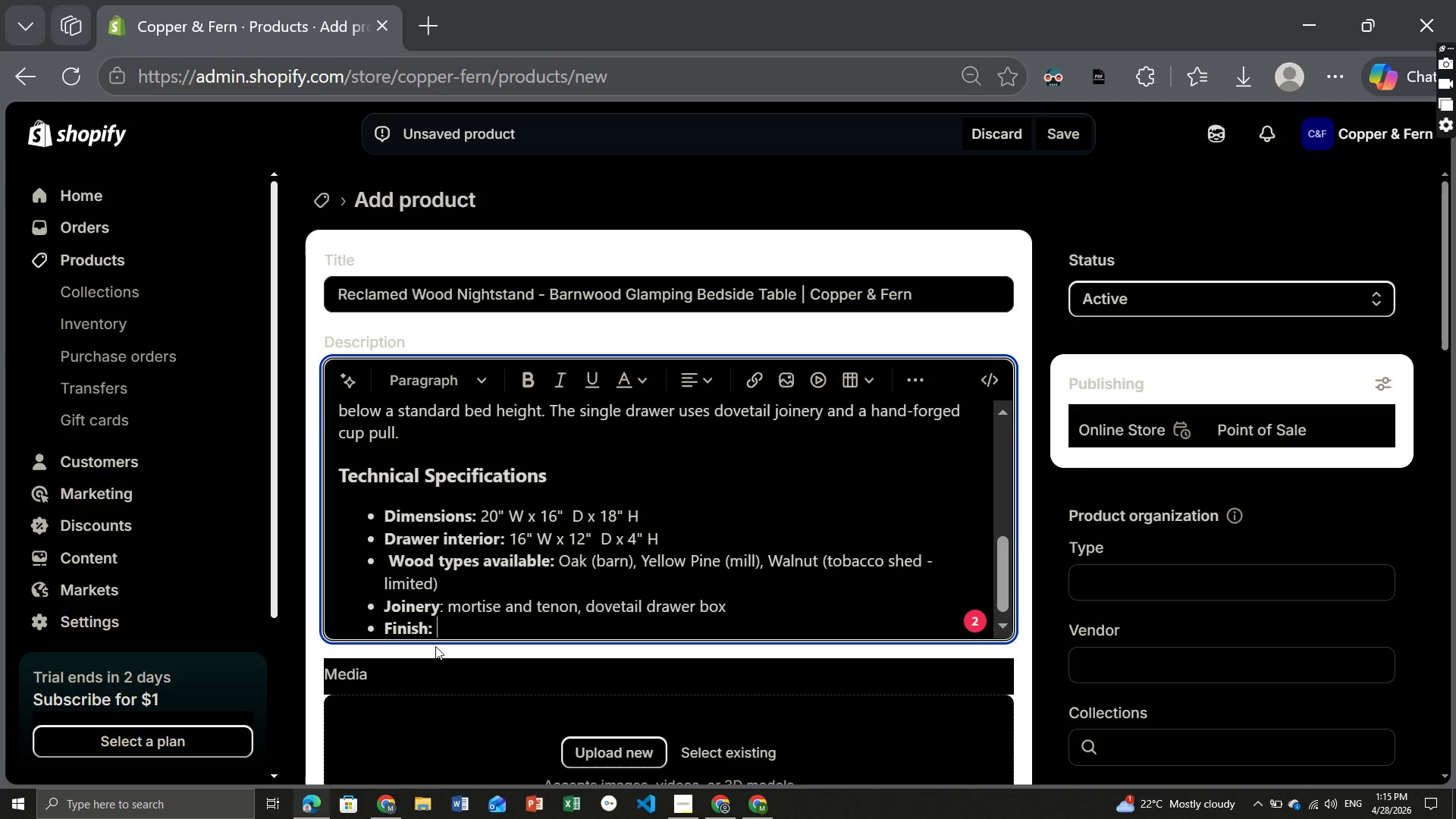 
type( clear matte water-based po)
 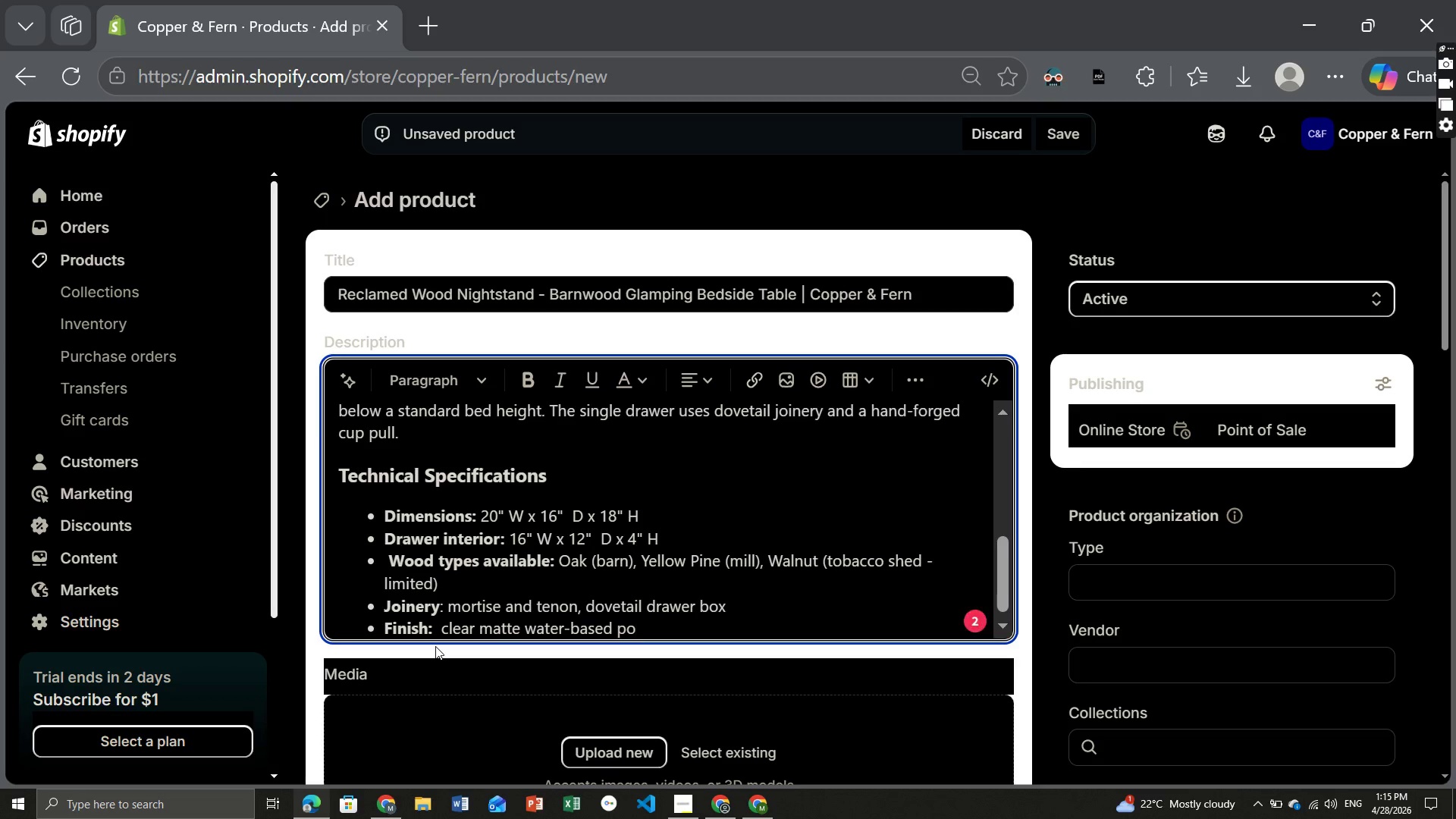 
type(lyurethane (low-VOC, safe for interior))
 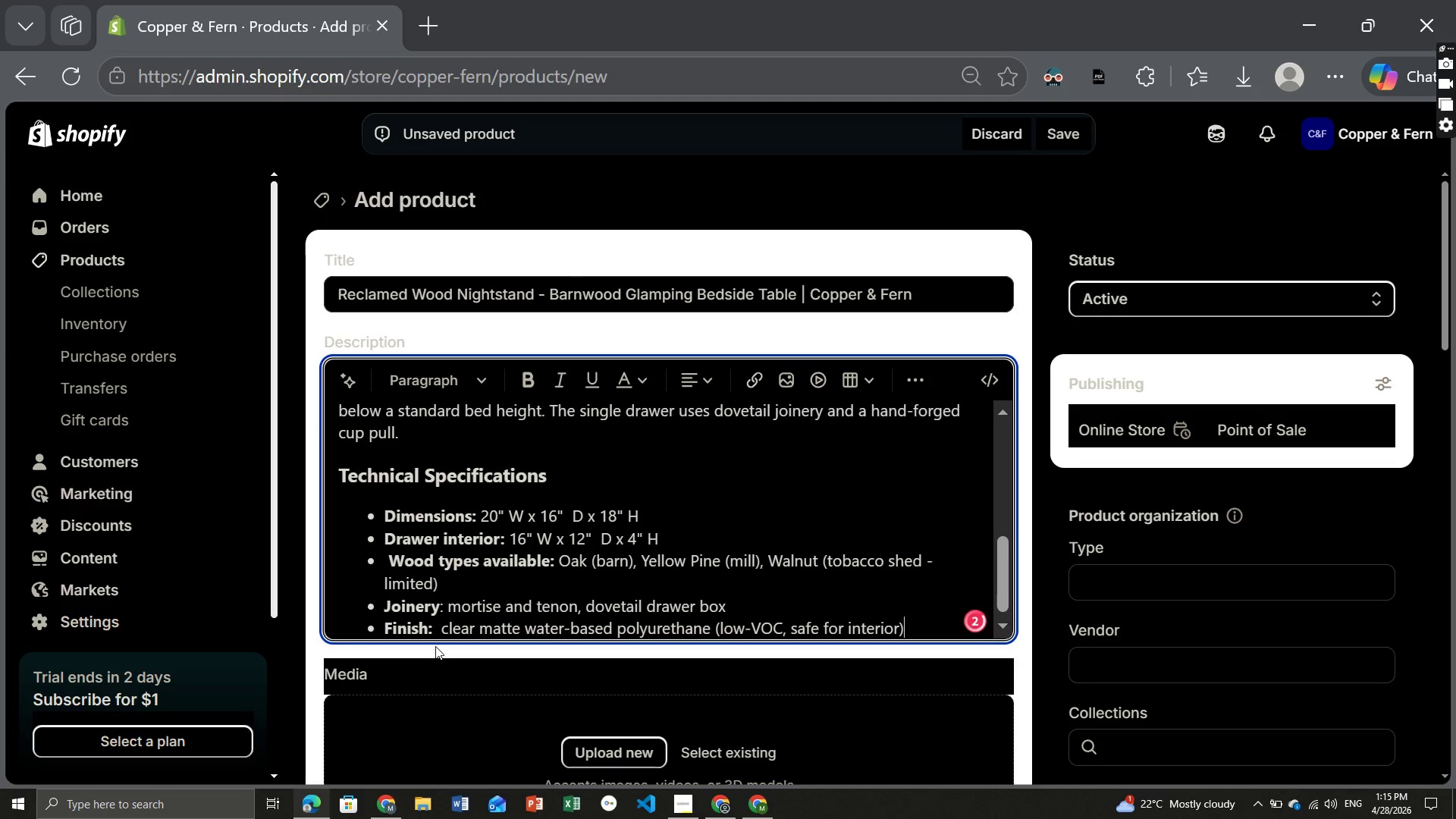 
wait(7.81)
 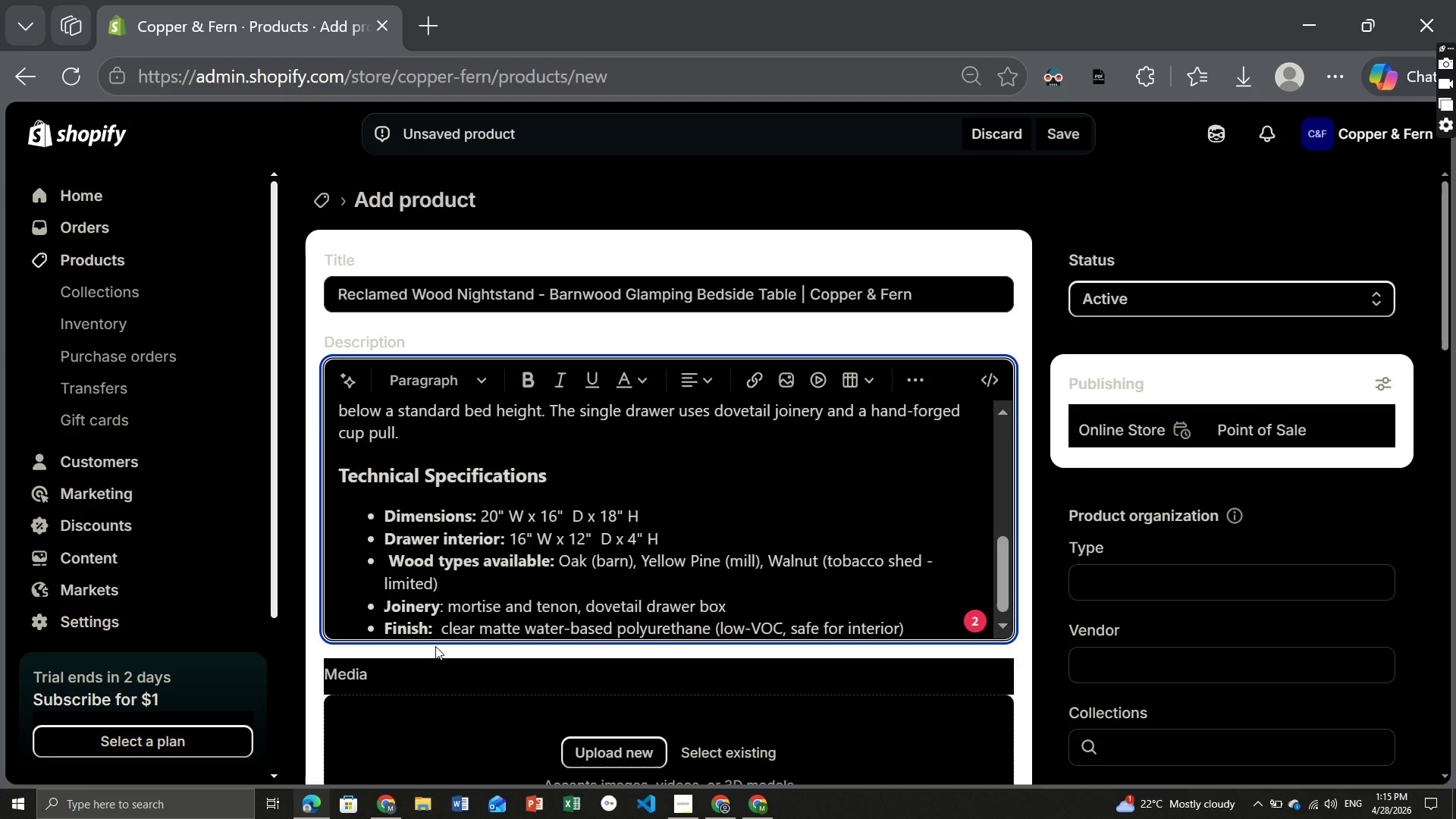 
key(Enter)
 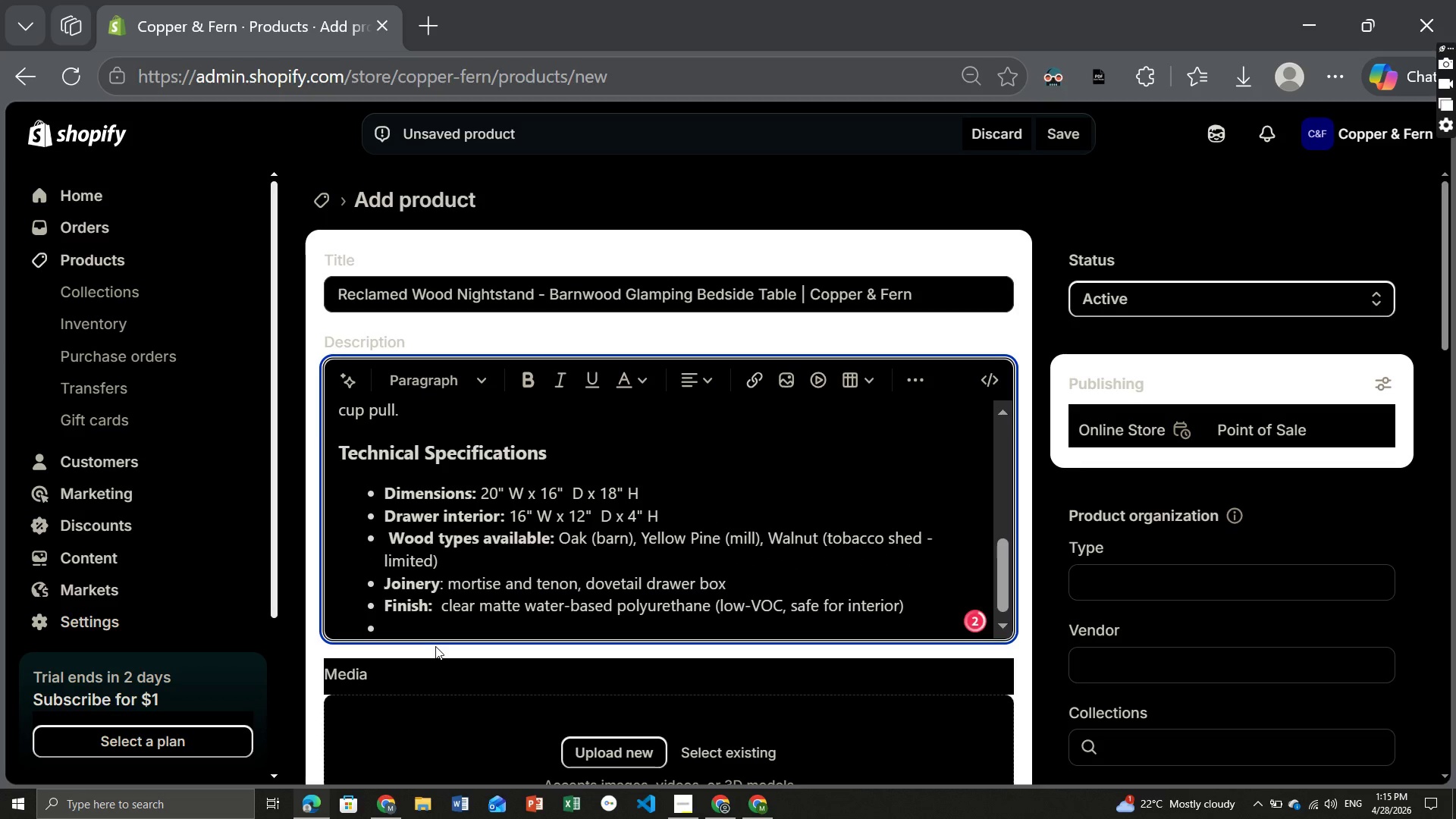 
key(CapsLock)
 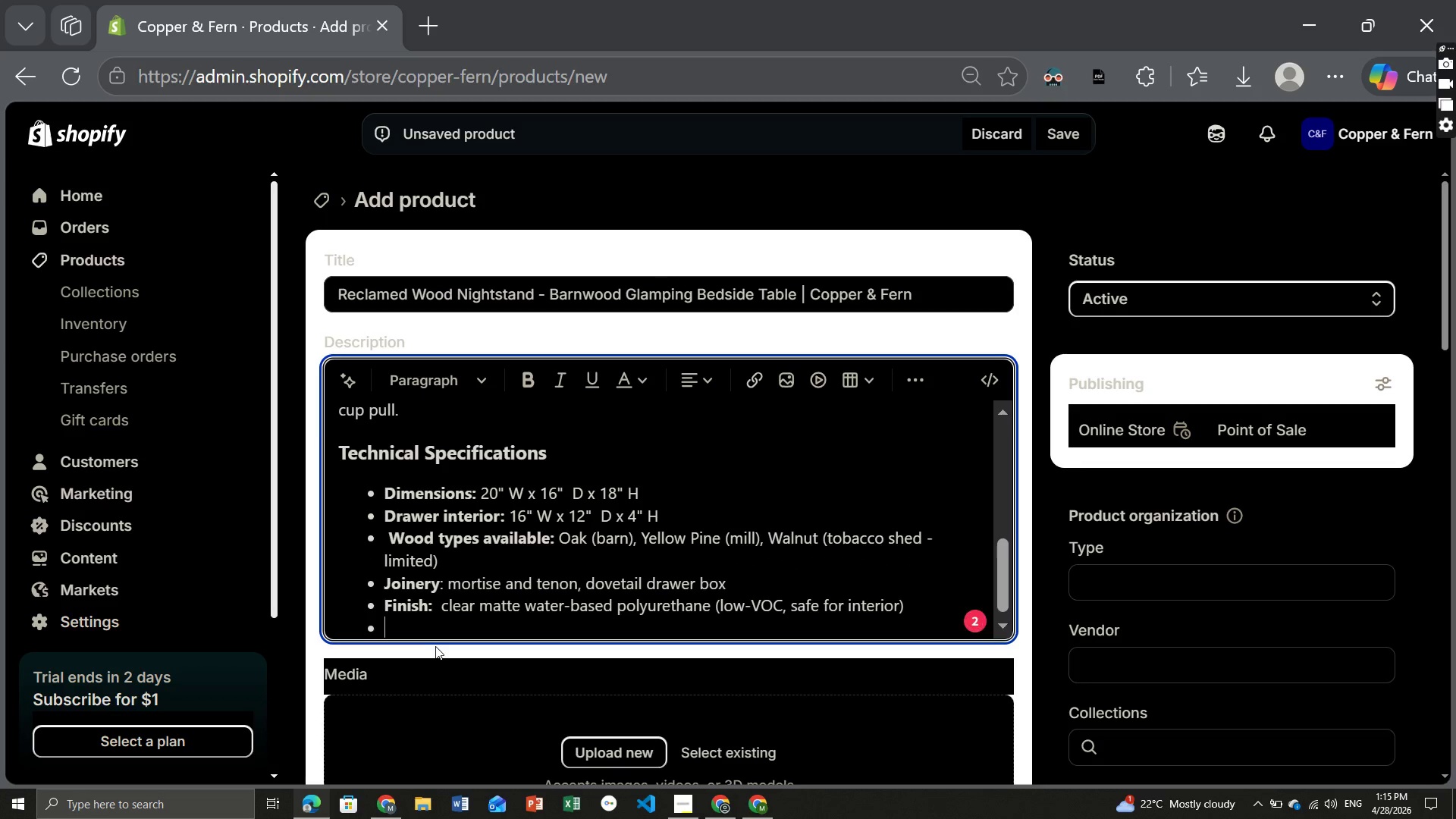 
key(Control+ControlLeft)
 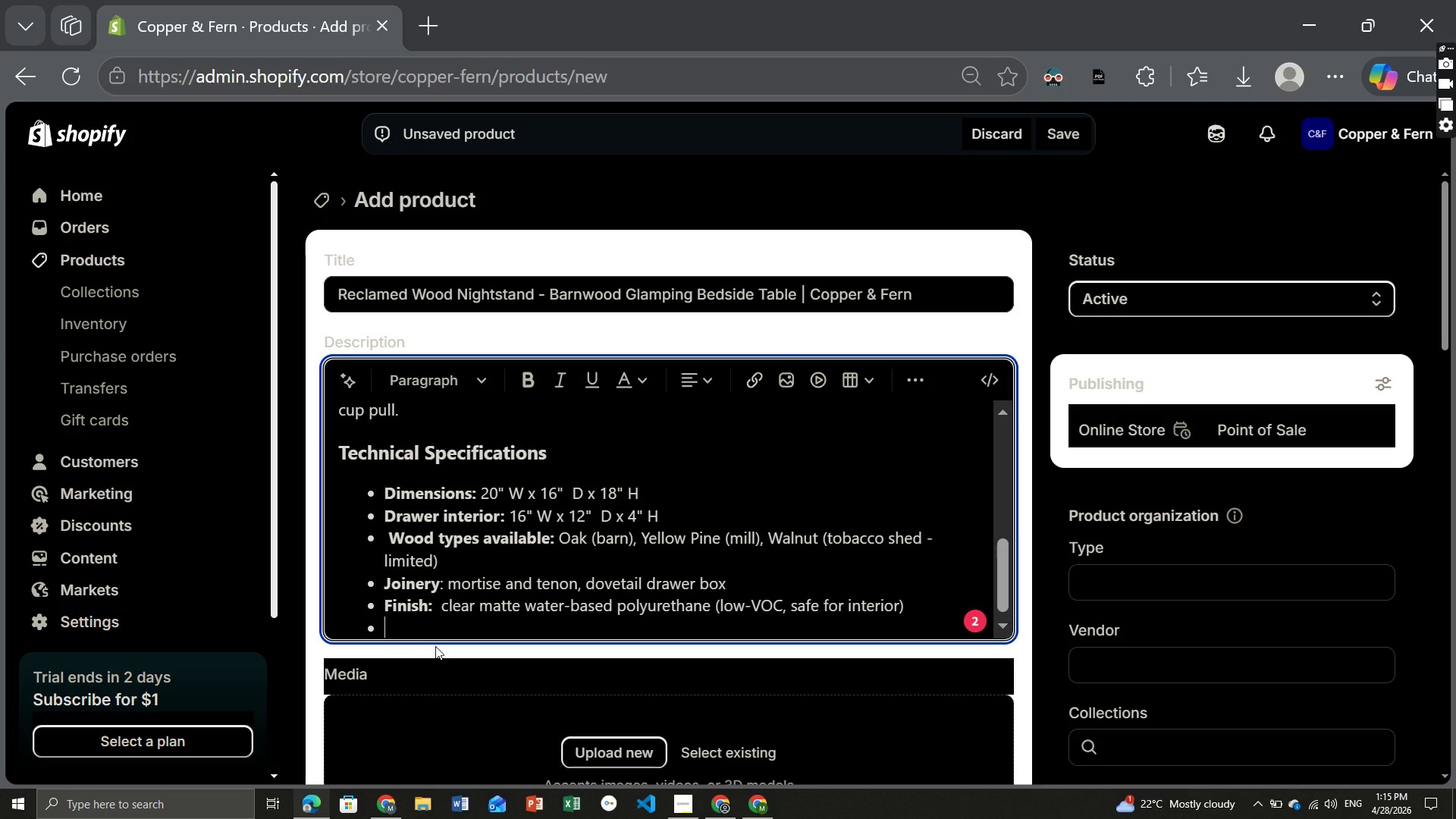 
key(Control+B)
 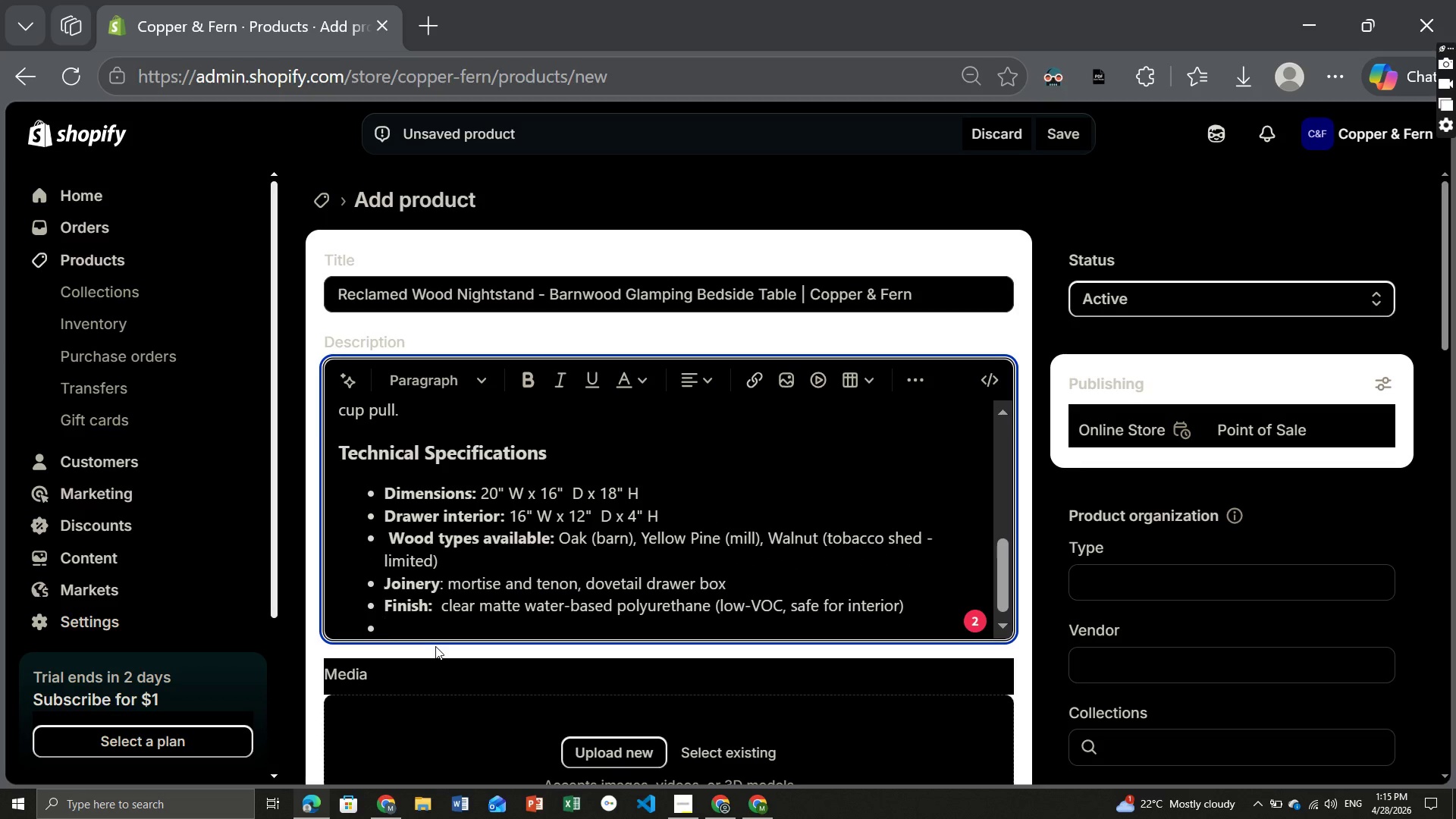 
key(CapsLock)
 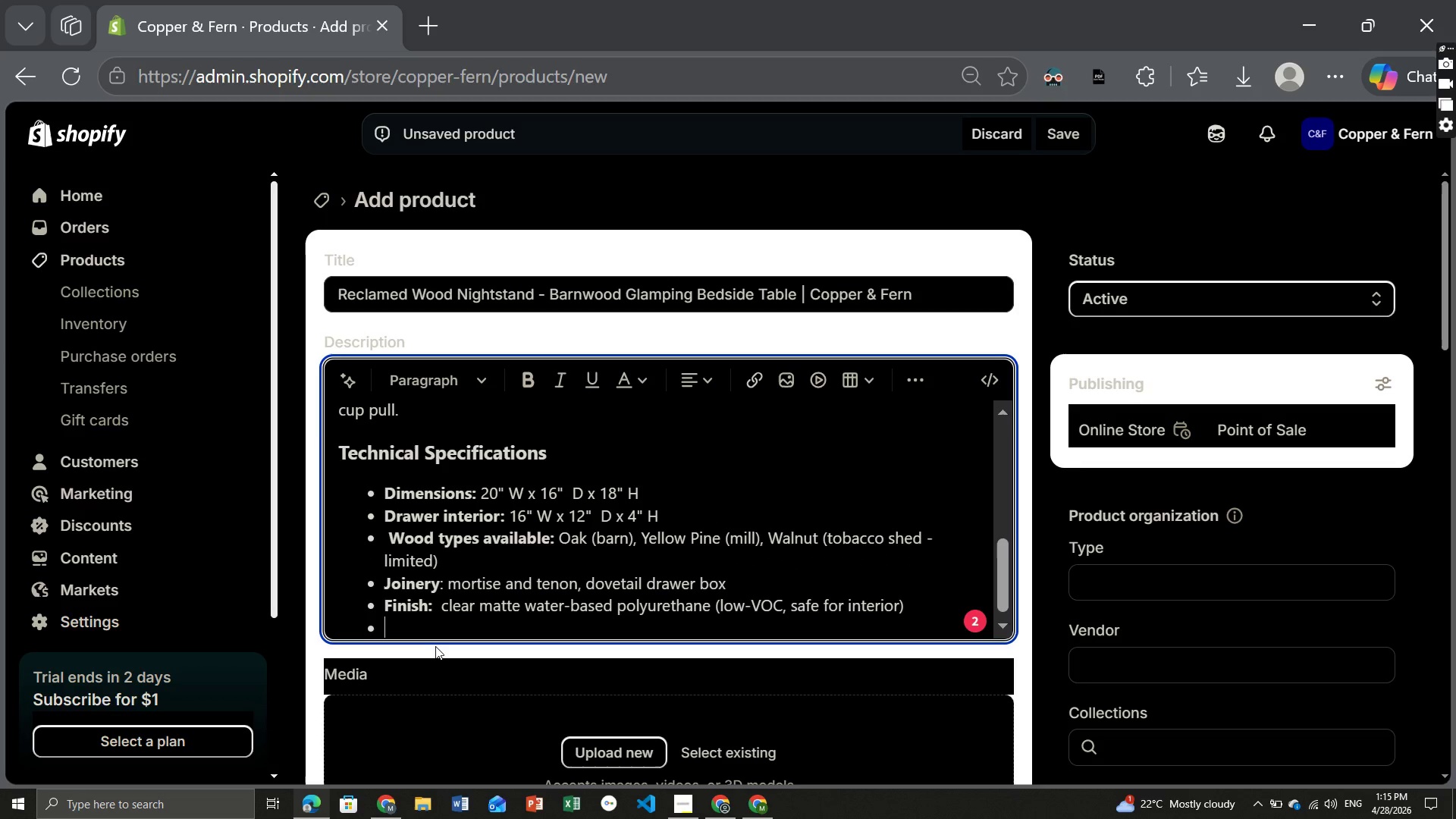 
key(CapsLock)
 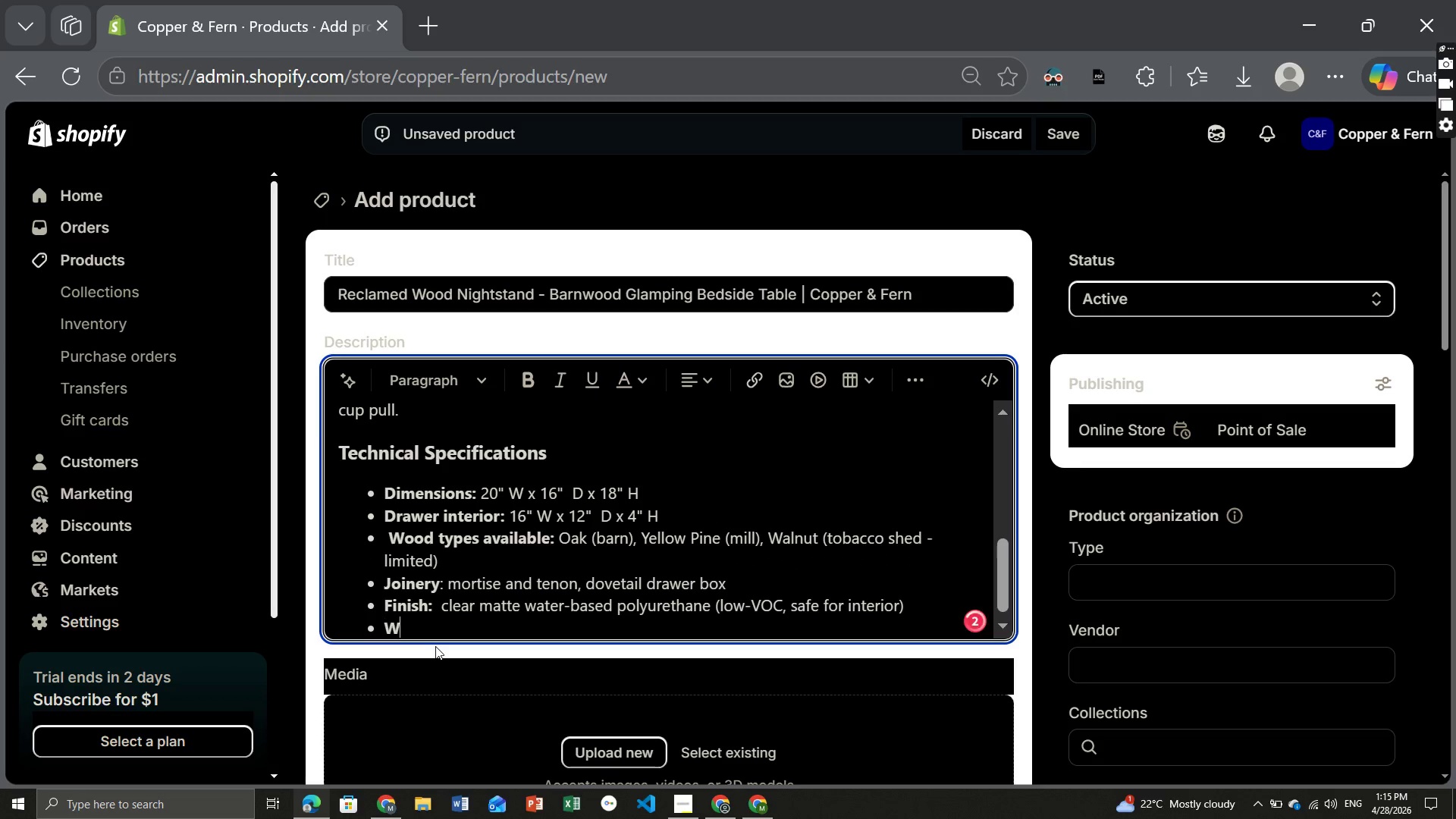 
key(W)
 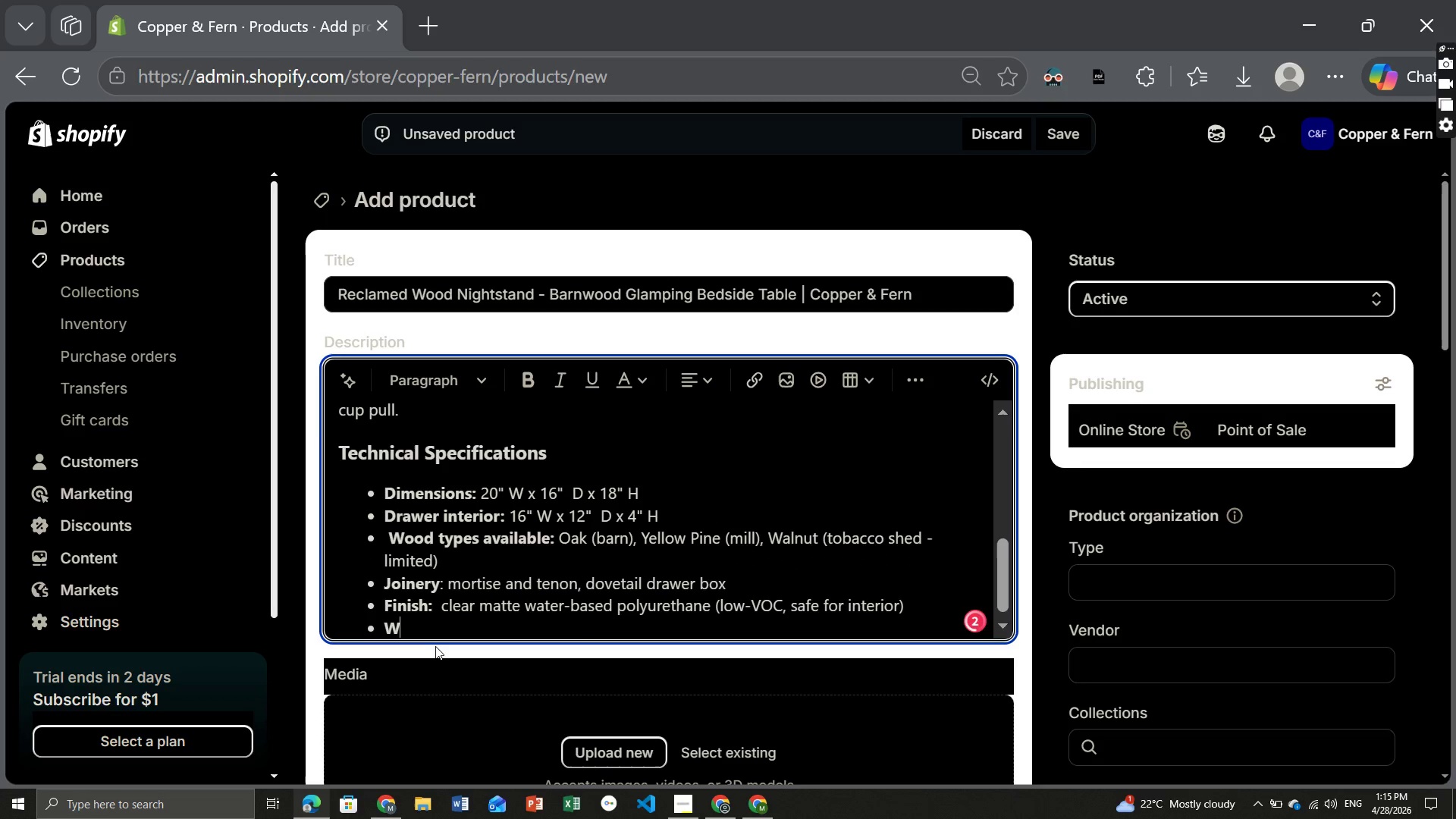 
key(CapsLock)
 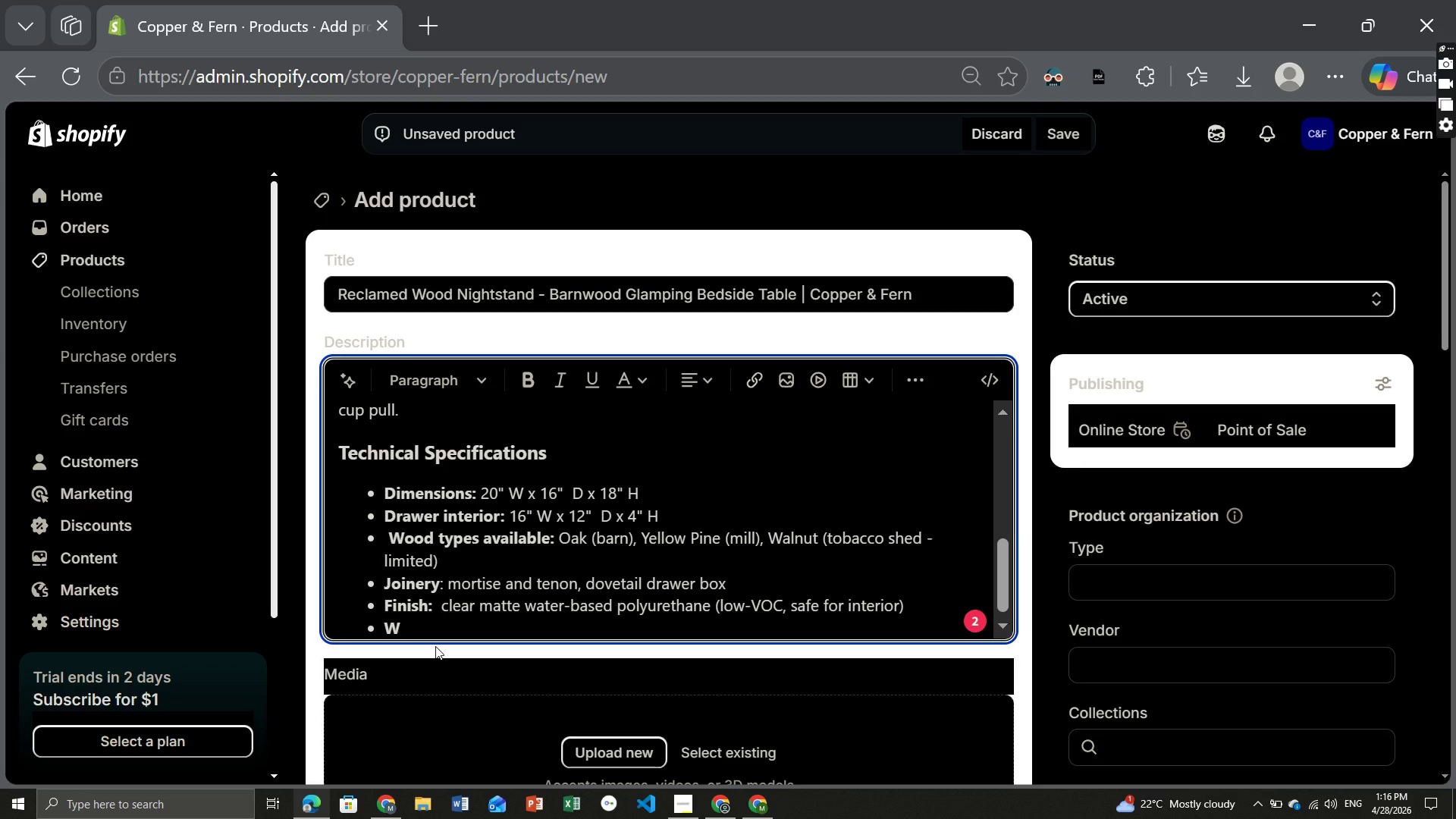 
wait(5.88)
 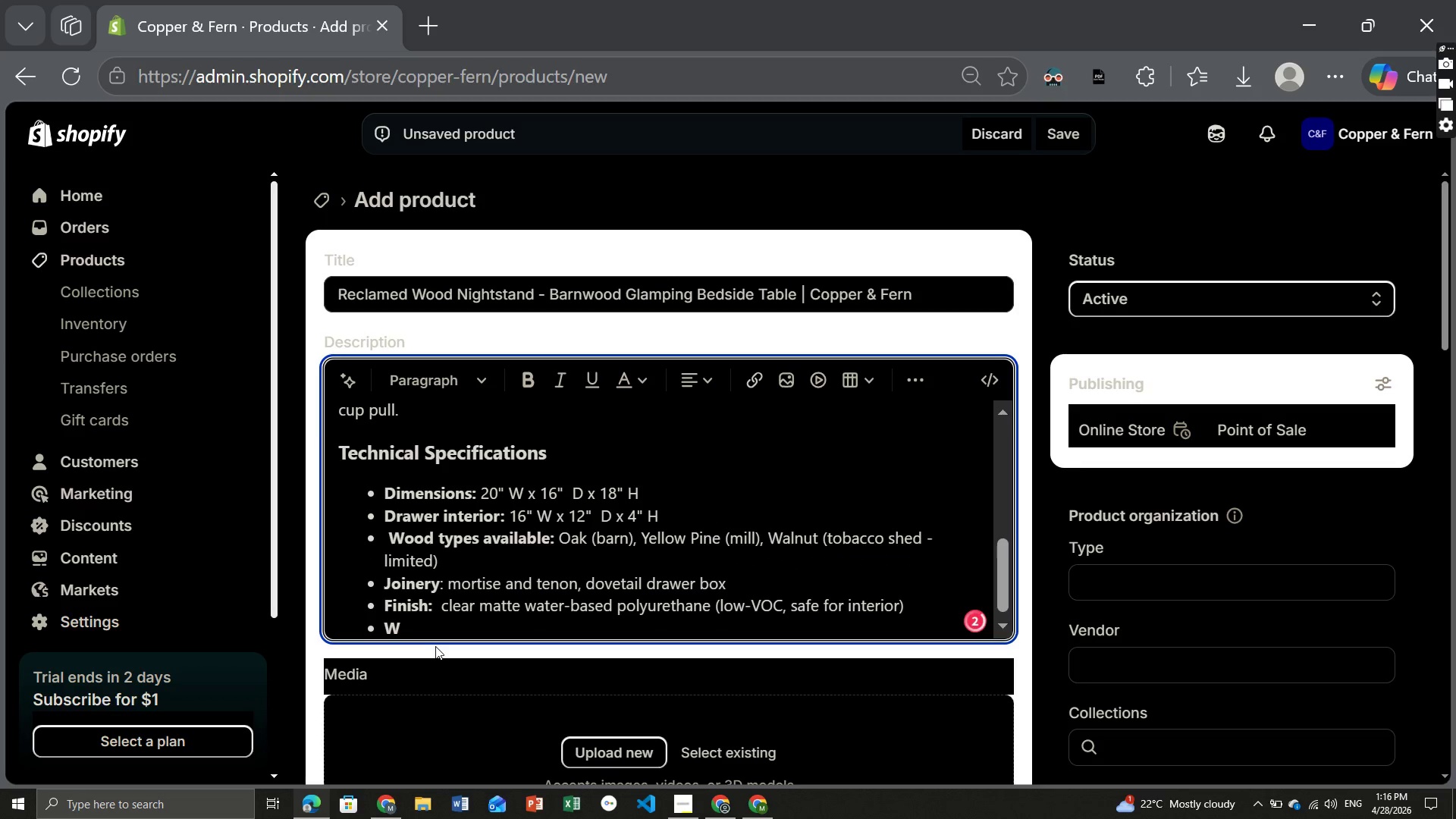 
type(eight capacity: )
 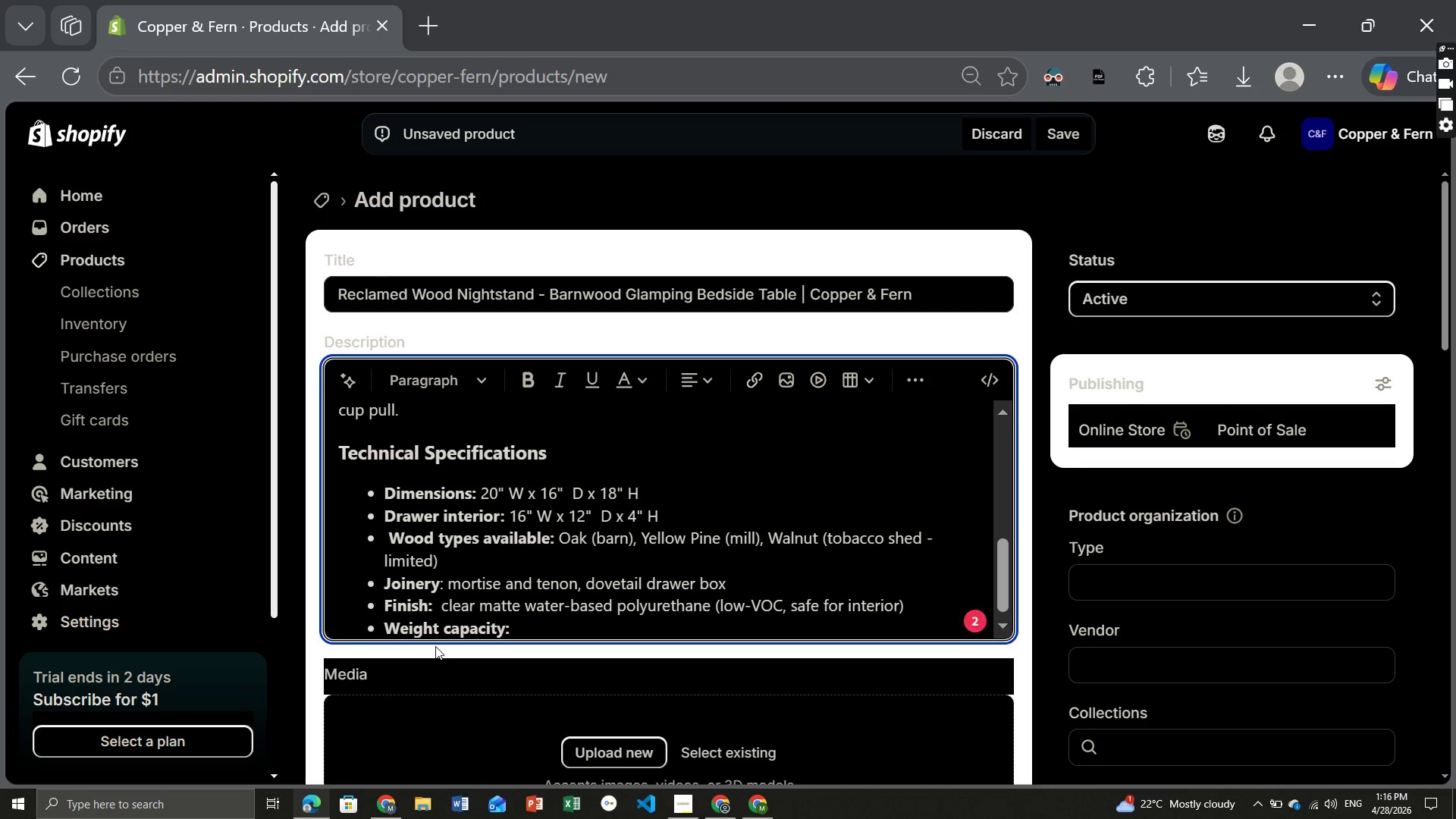 
key(Control+B)
 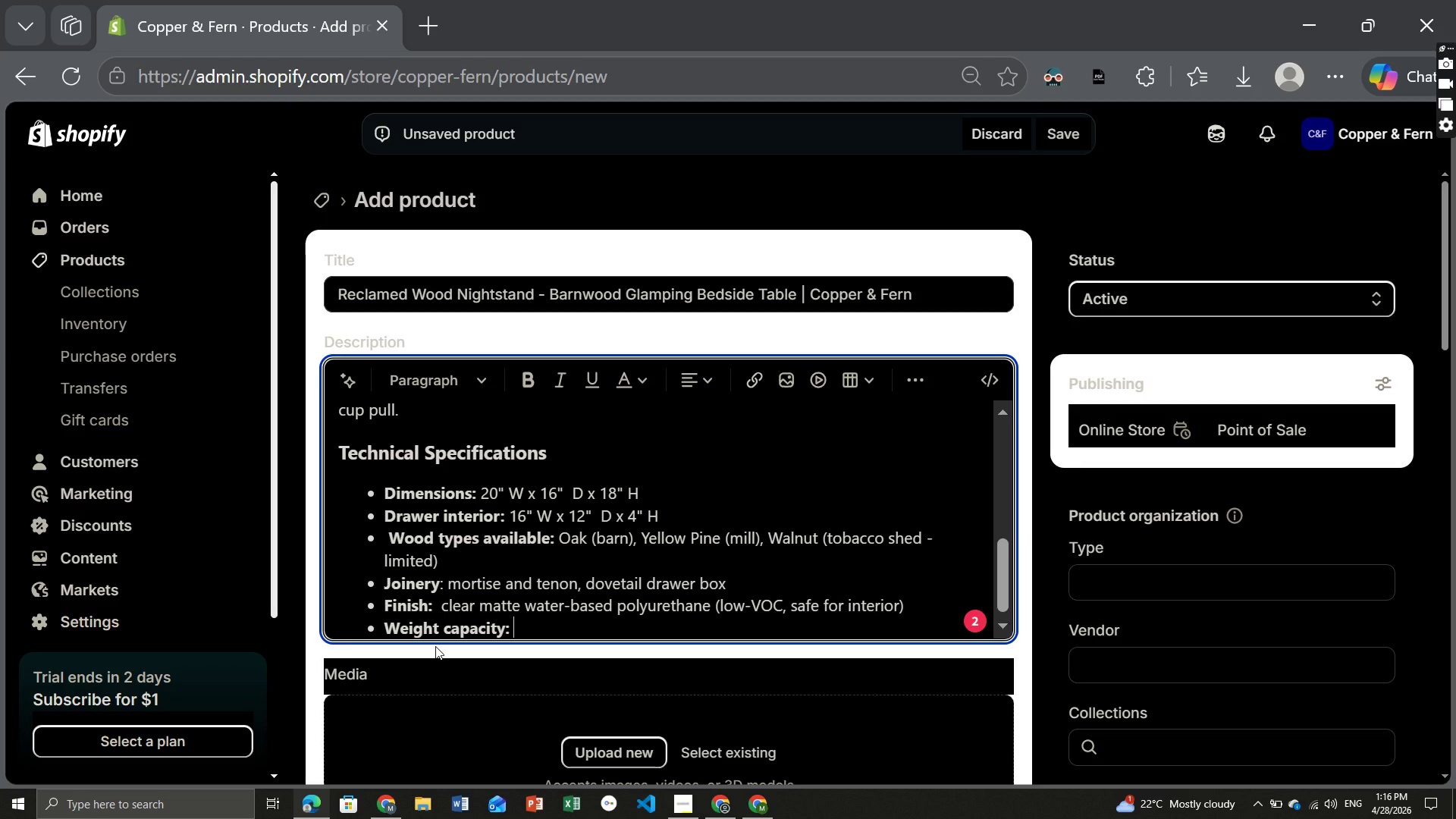 
type(handmade)
key(Backspace)
key(Backspace)
key(Backspace)
key(Backspace)
key(Backspace)
key(Backspace)
key(Backspace)
key(Backspace)
type(75)
key(Backspace)
key(Backspace)
 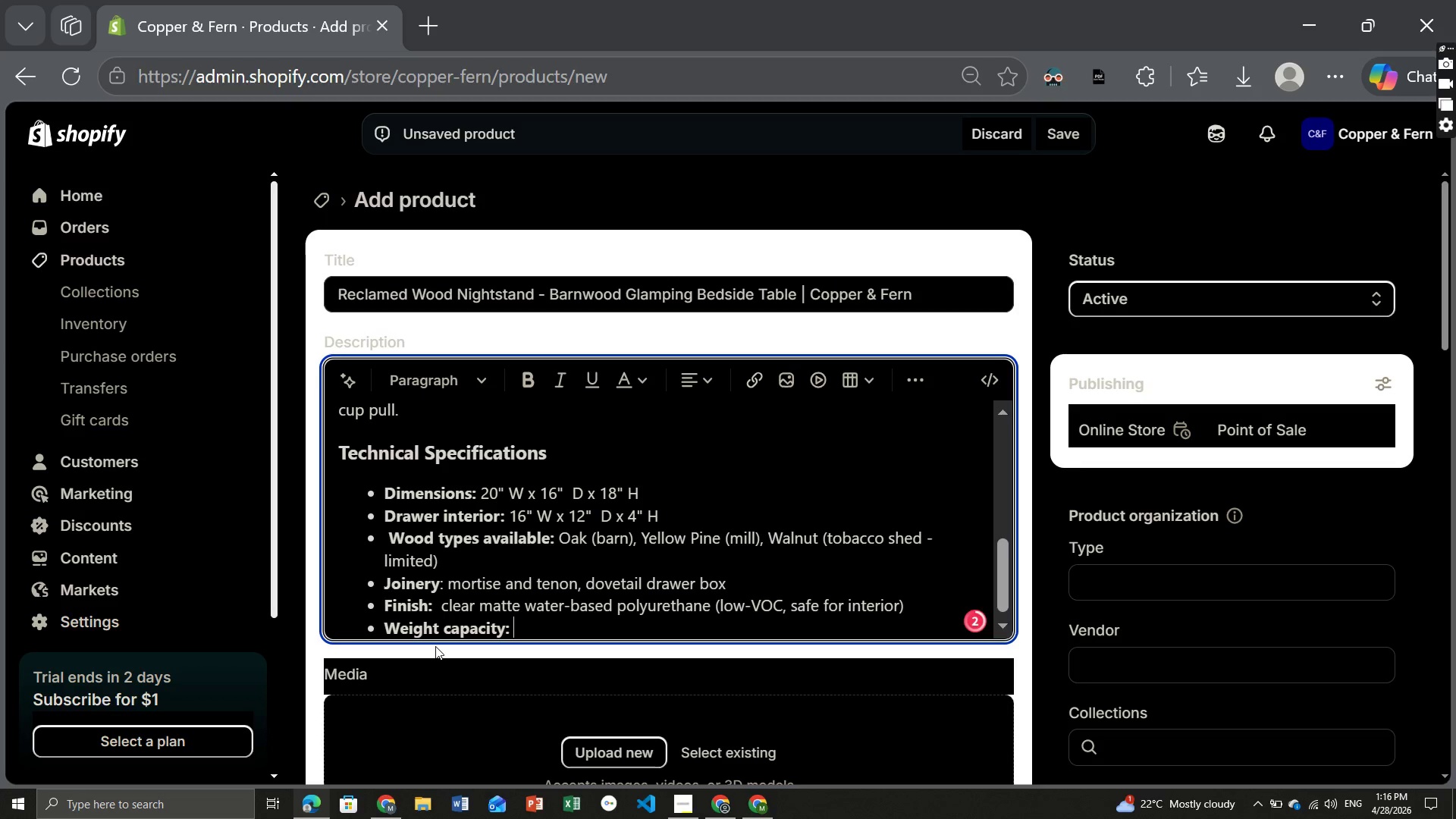 
key(Control+B)
 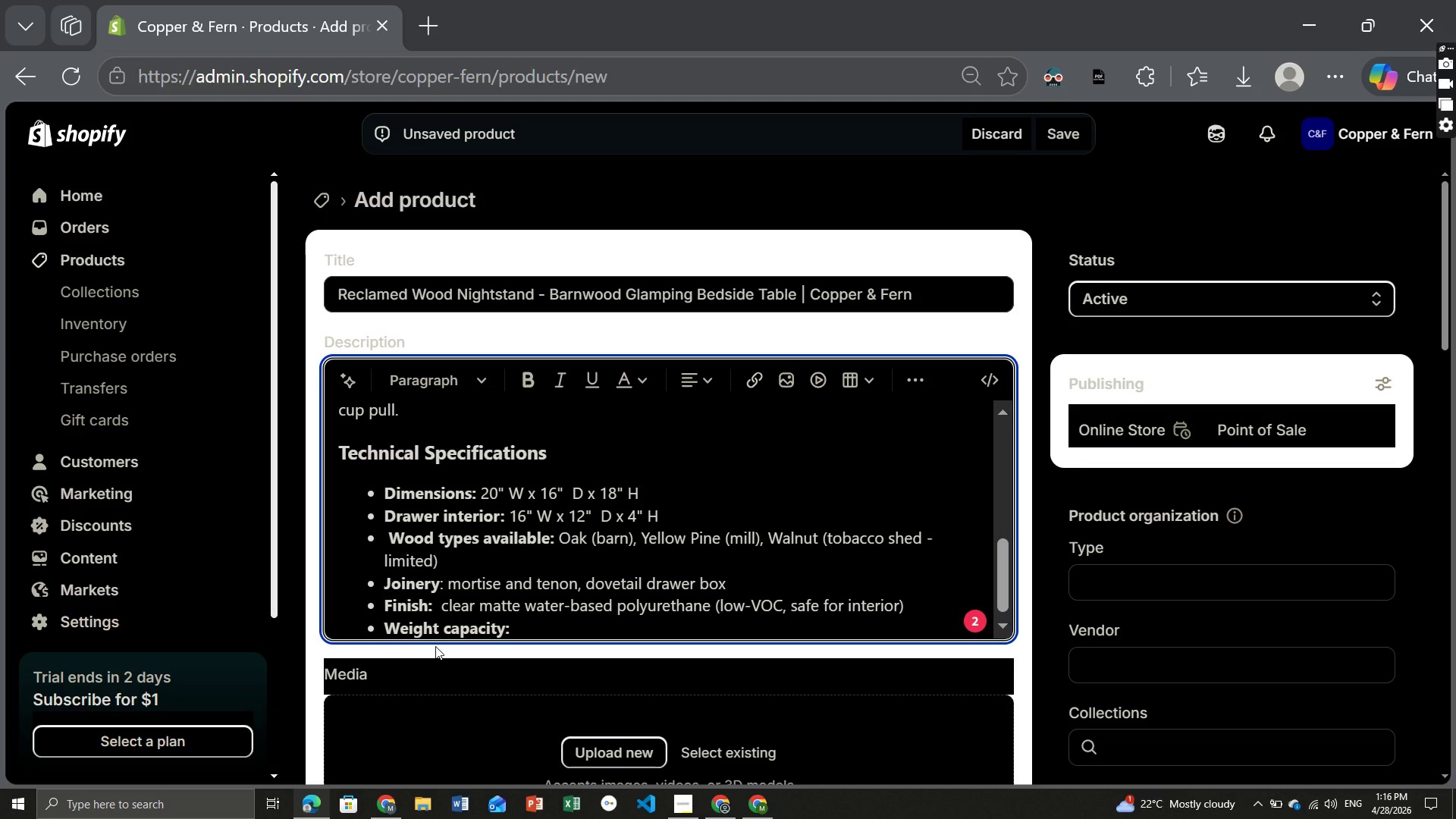 
type(75lbs (top), 15 lbs (drawer))
 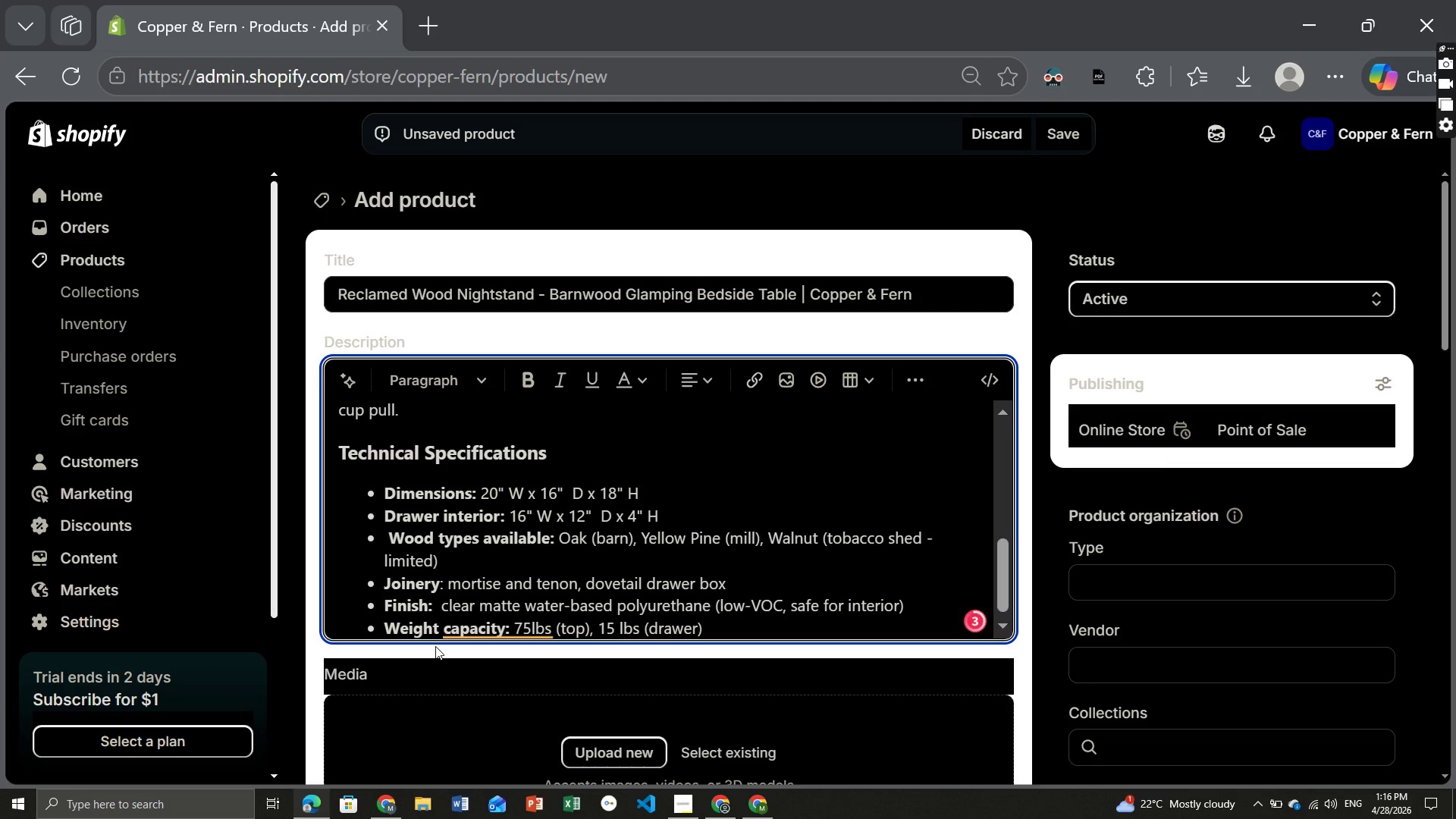 
key(Enter)
 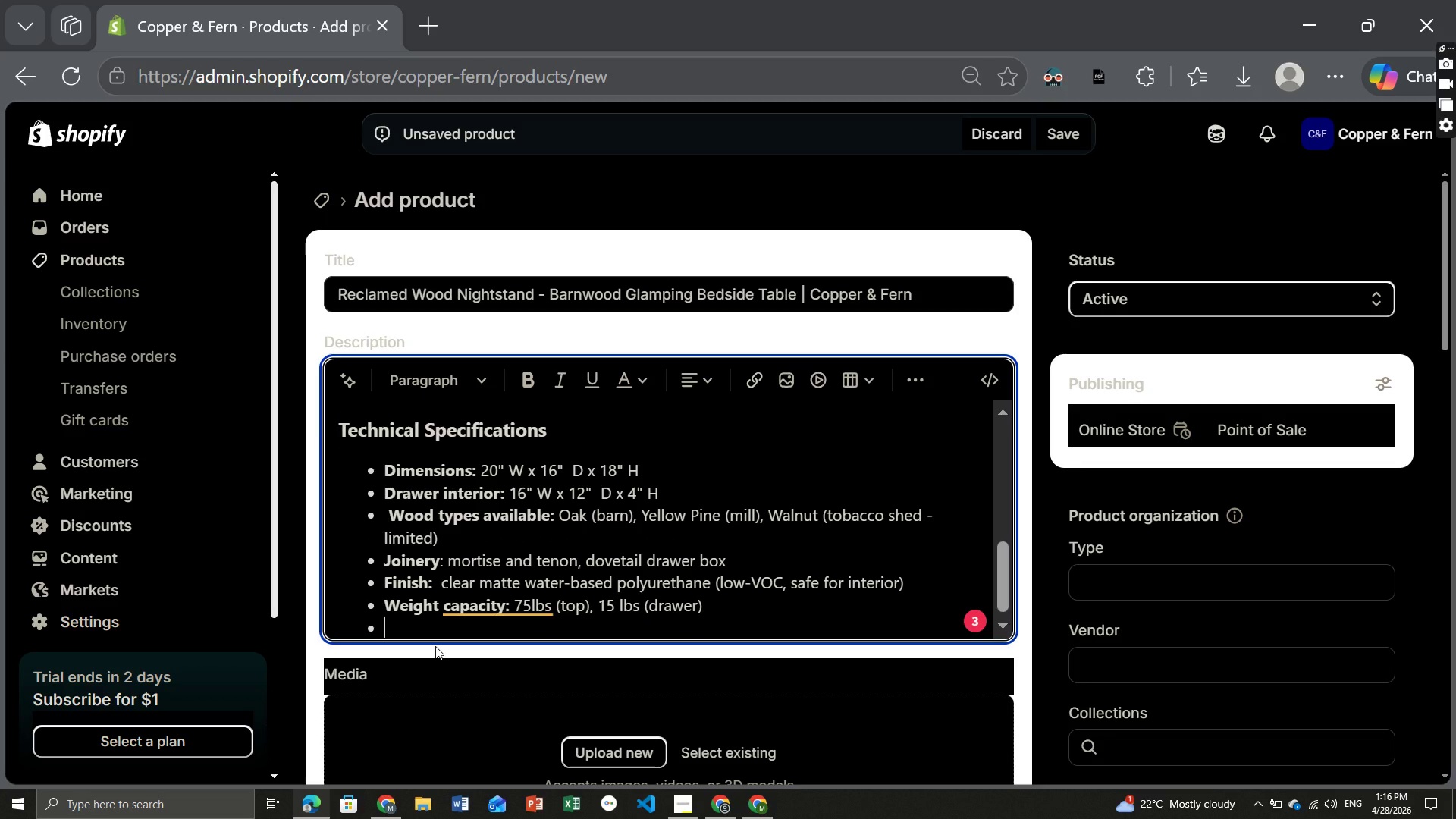 
key(CapsLock)
 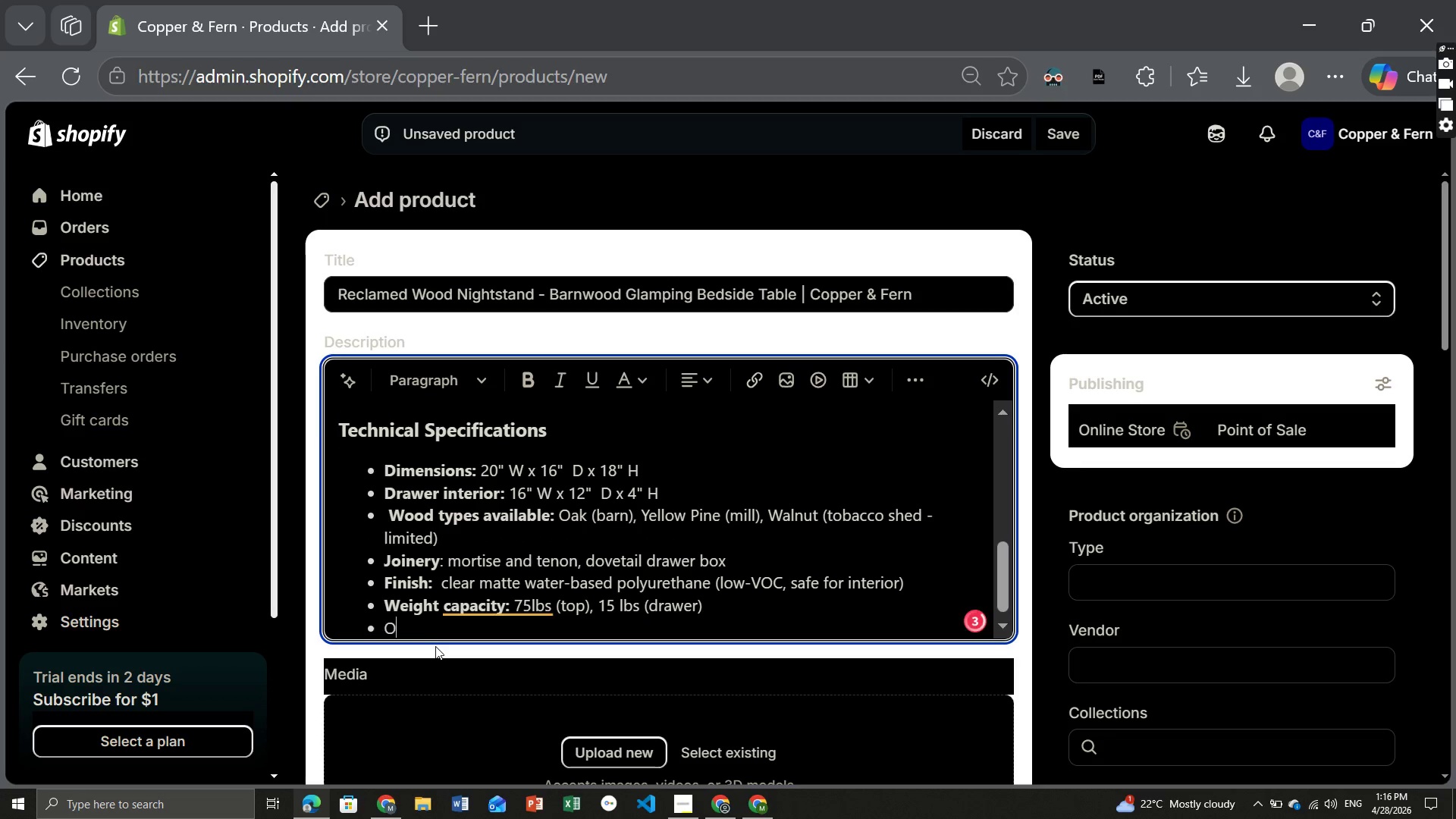 
key(O)
 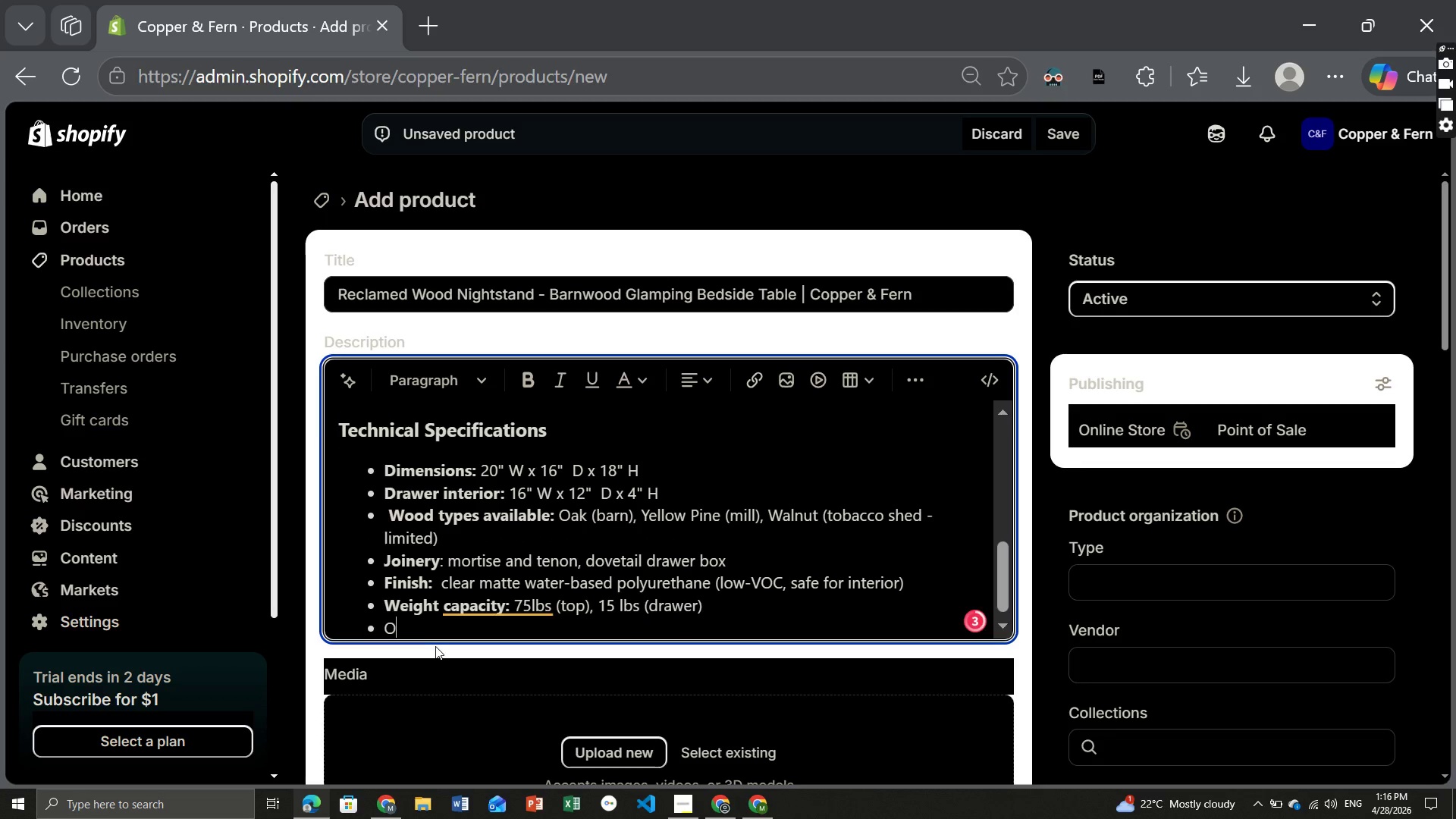 
key(CapsLock)
 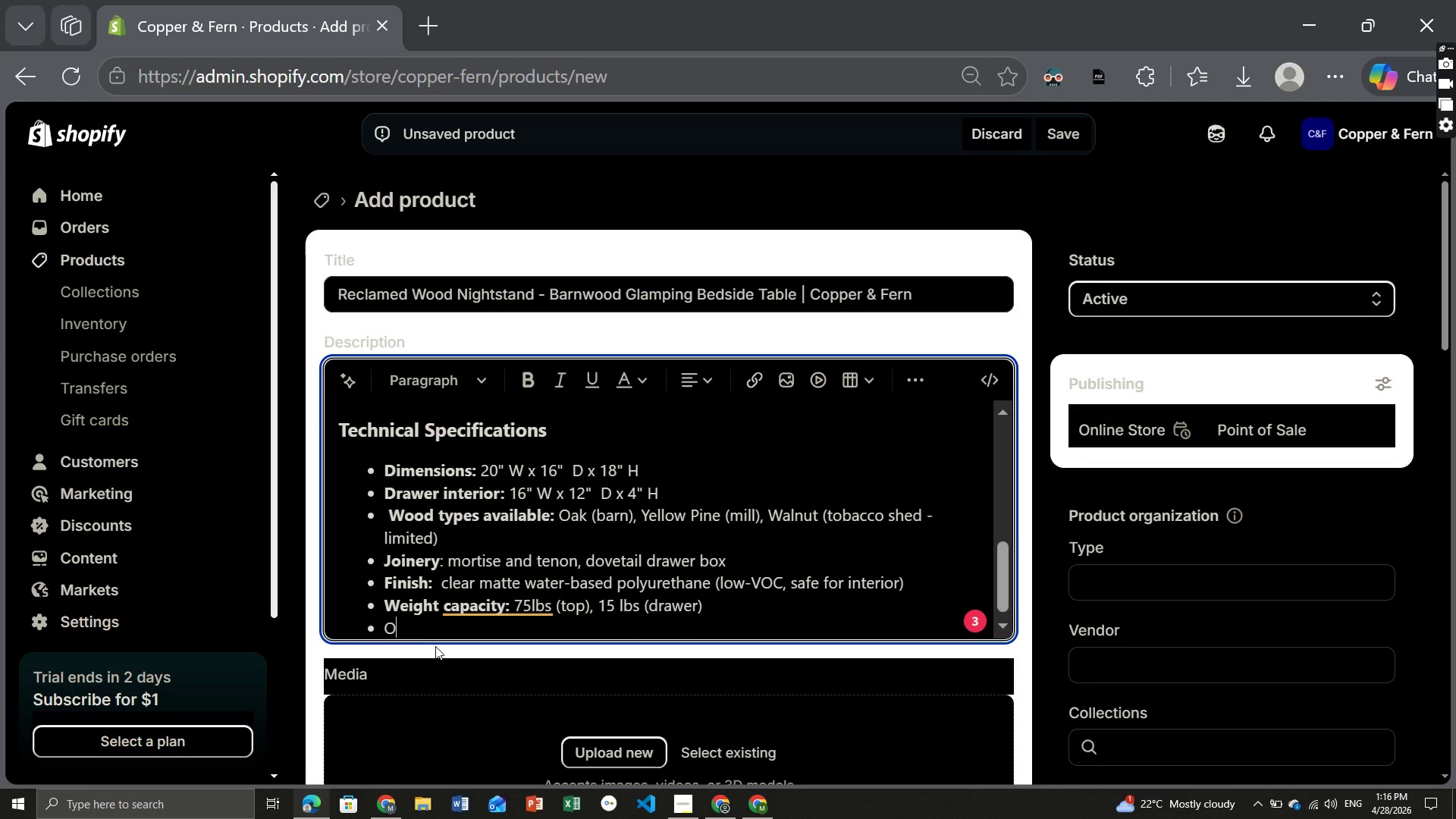 
key(Backspace)
 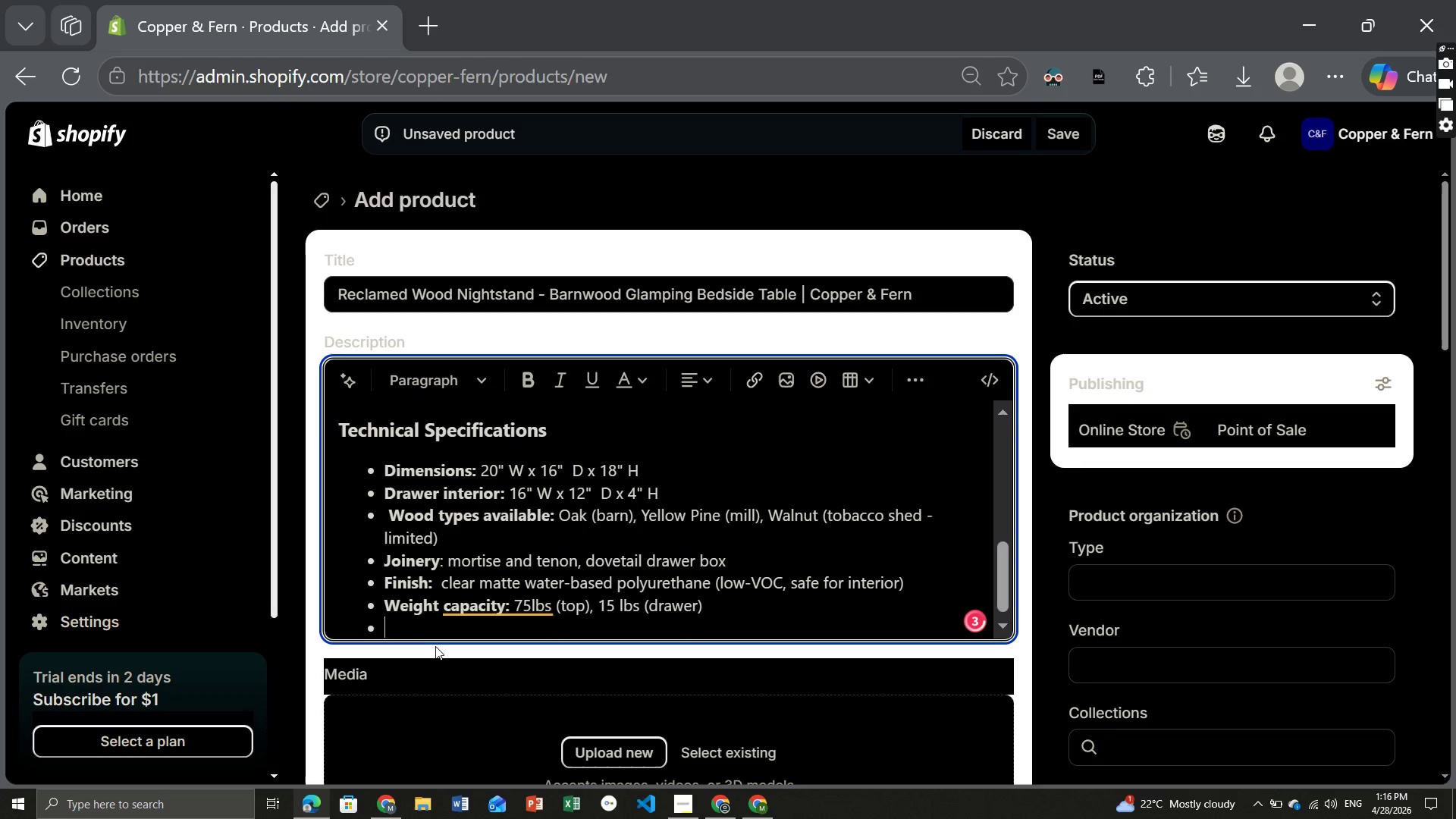 
key(Control+ControlLeft)
 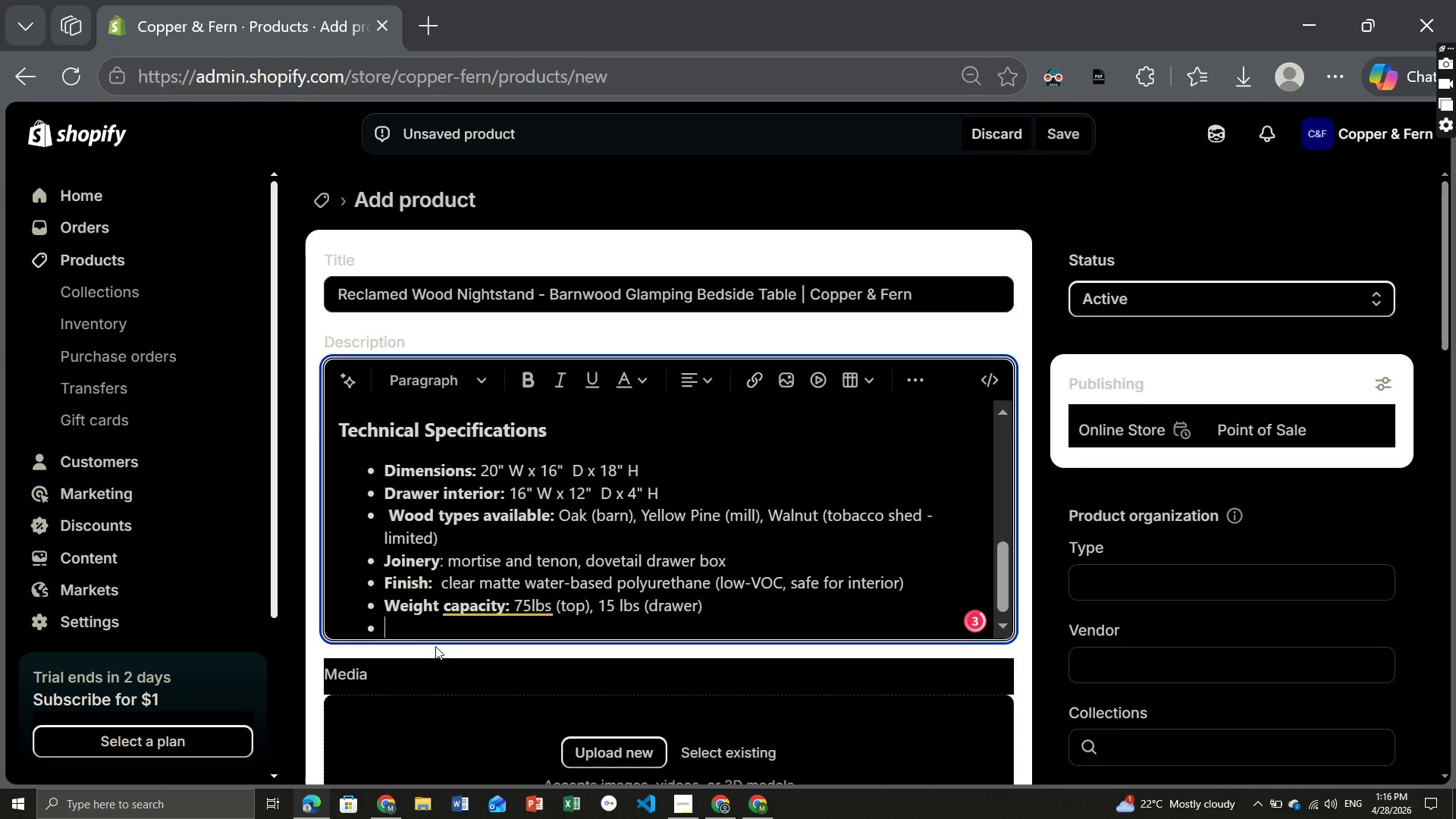 
key(Control+B)
 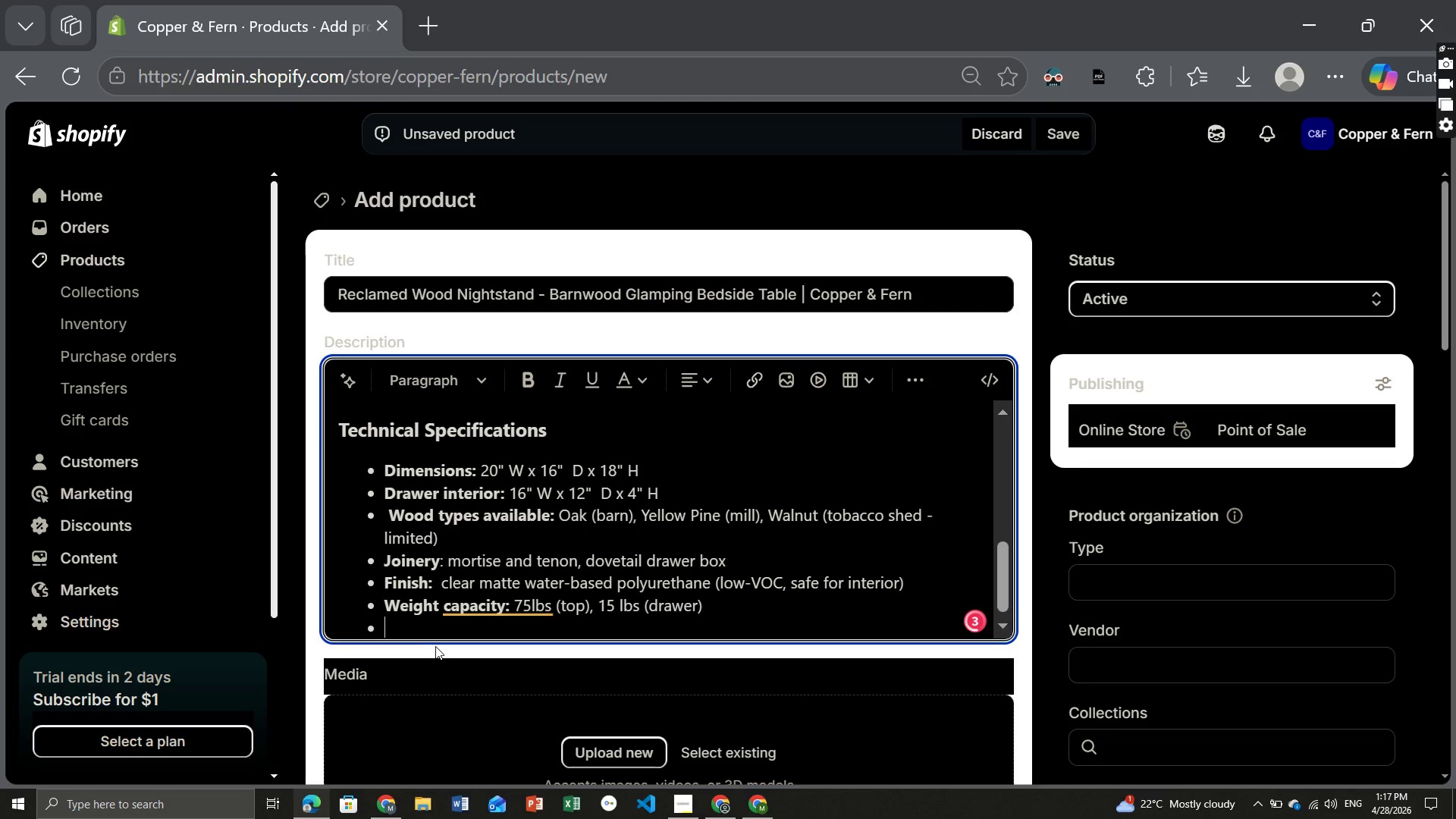 
type(Origin: )
 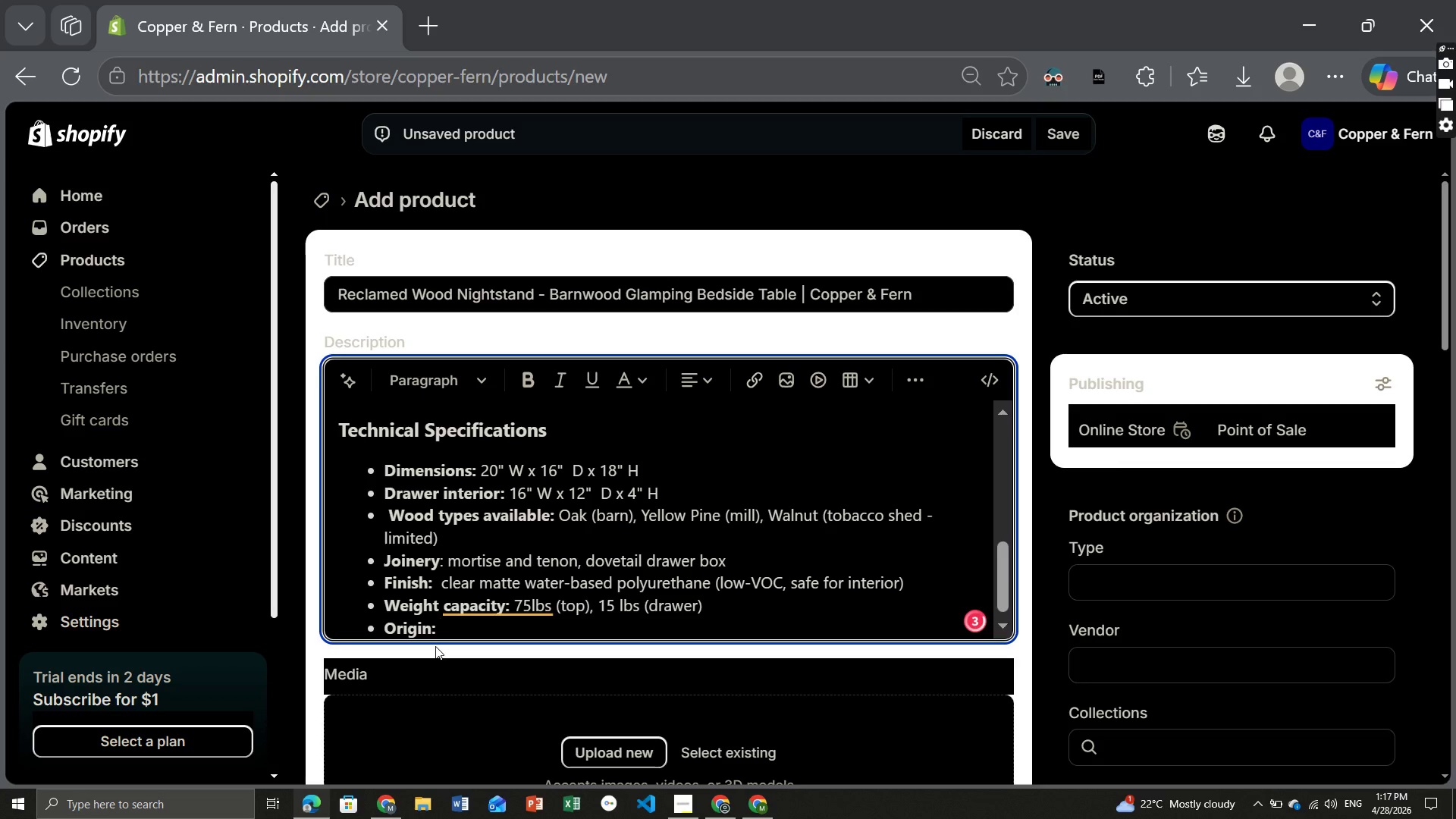 
key(Control+ControlLeft)
 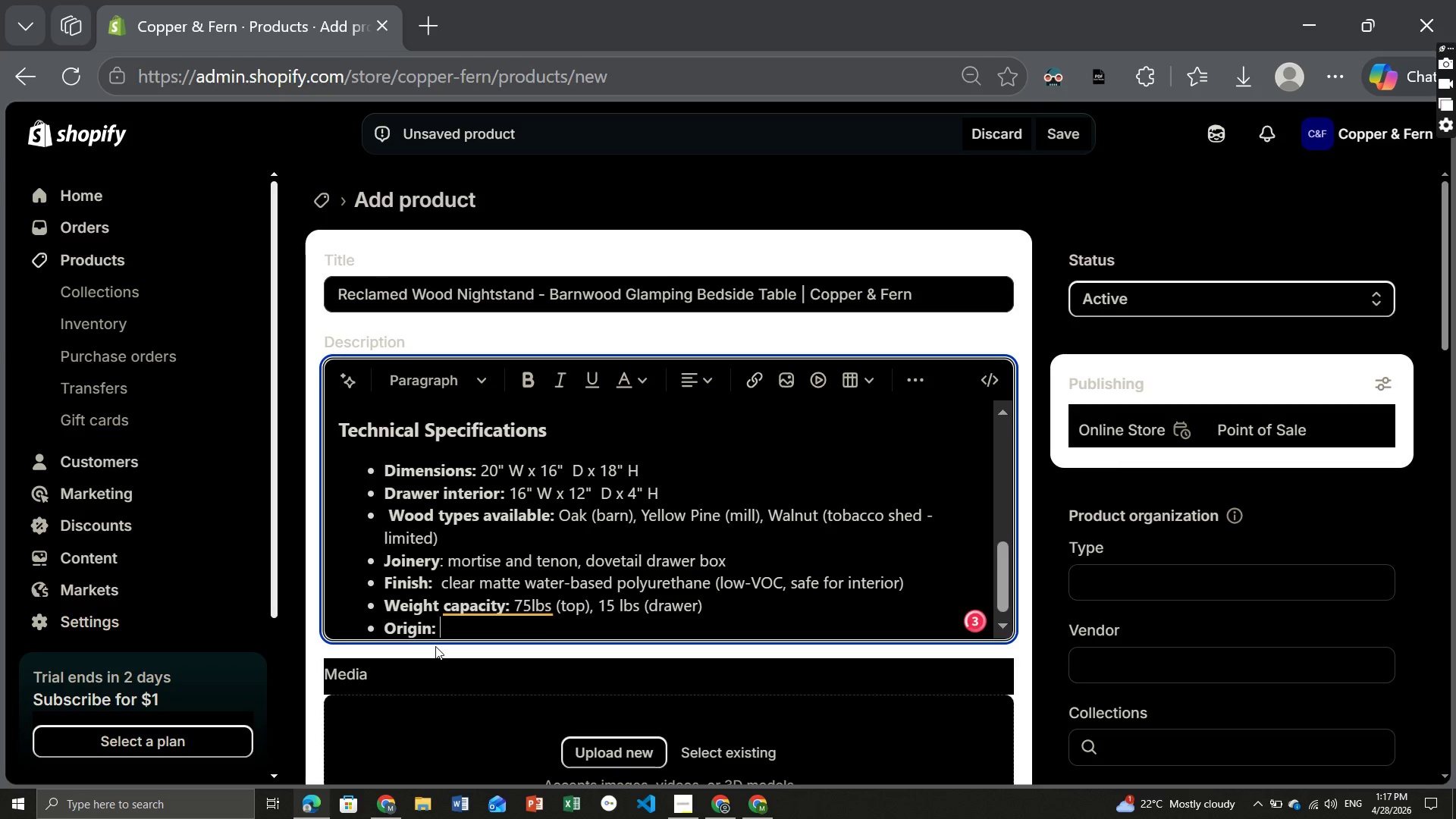 
key(Control+B)
 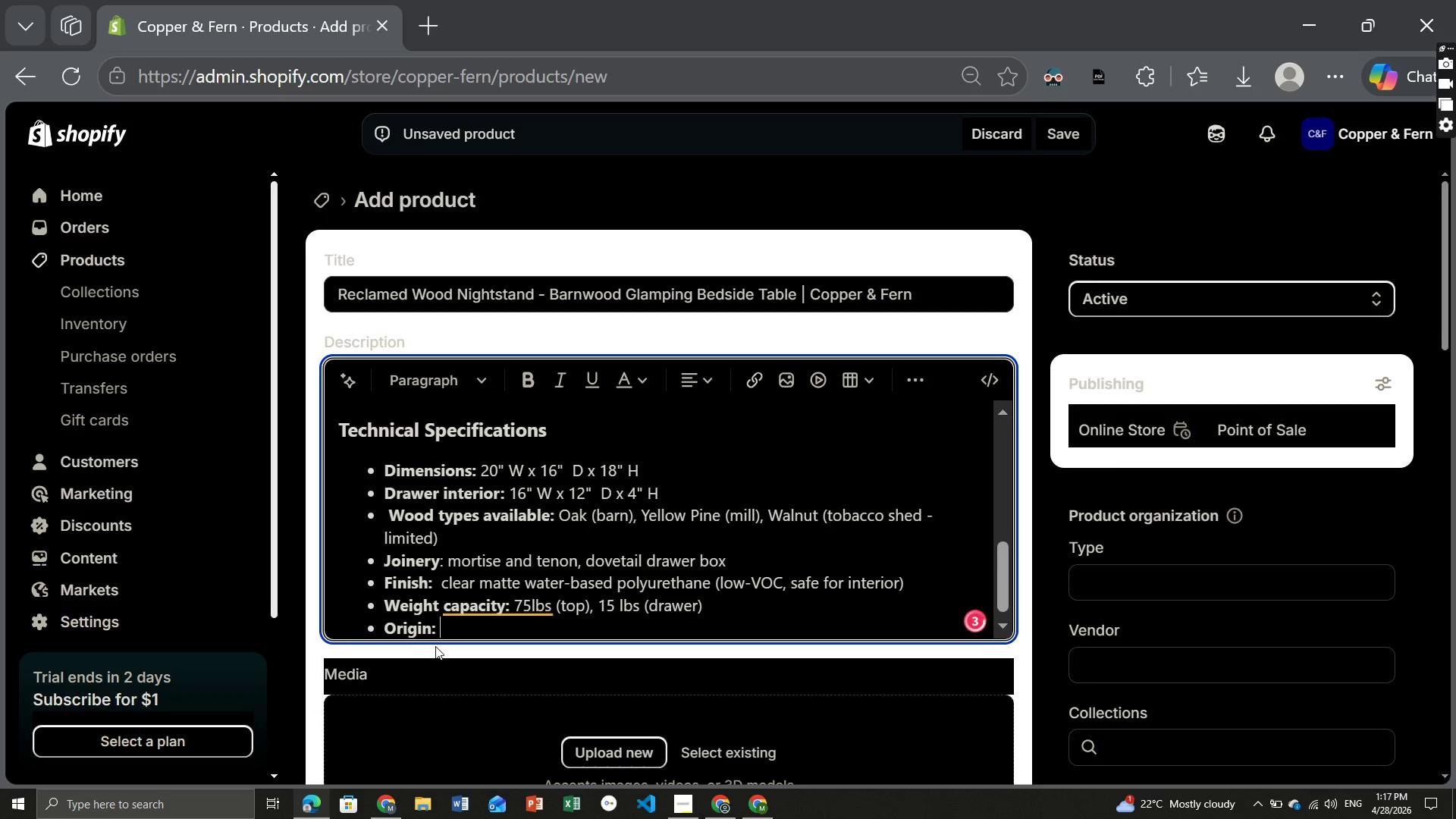 
type(handmade in Salida, Colorado)
 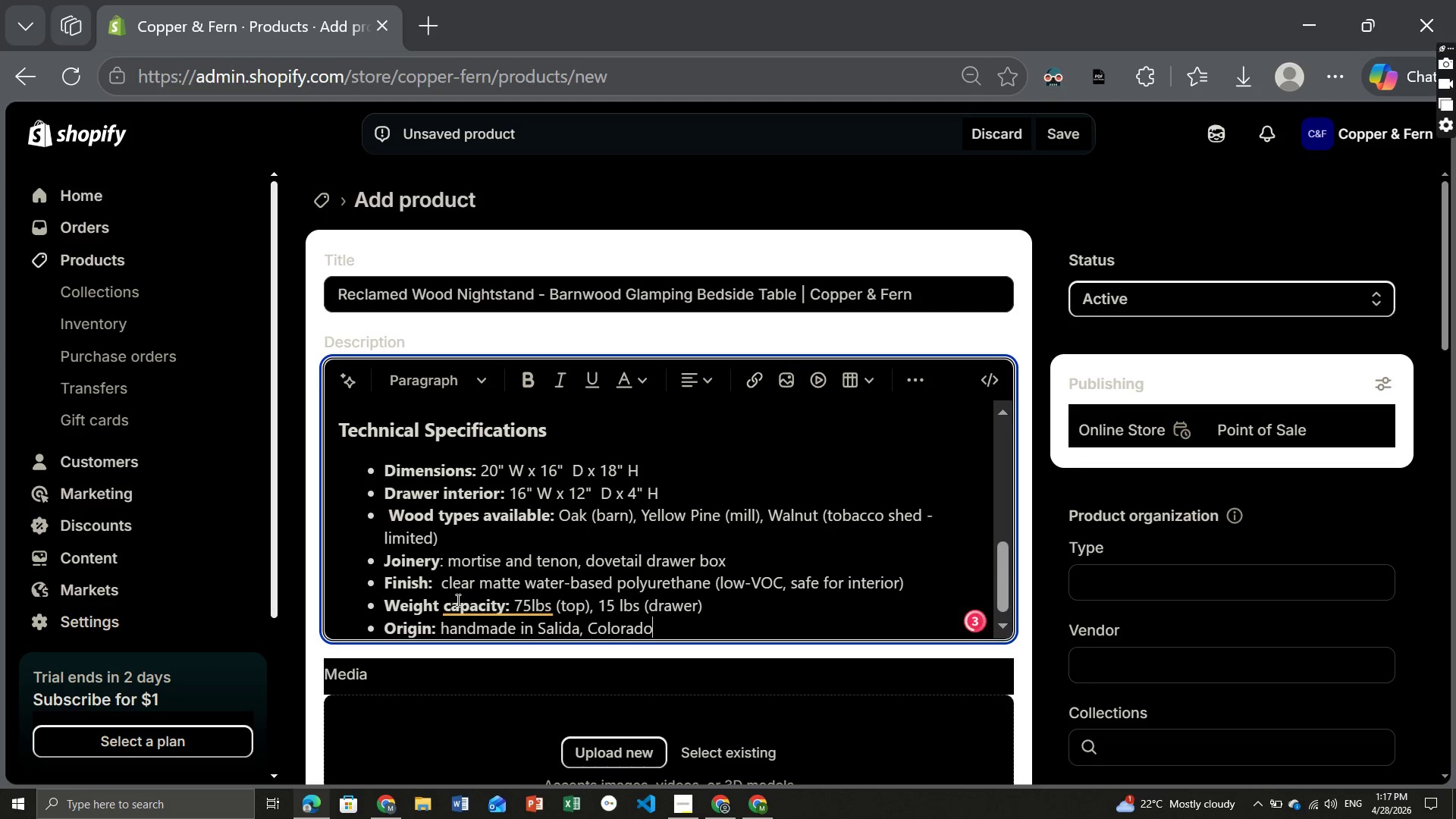 
left_click([460, 601])
 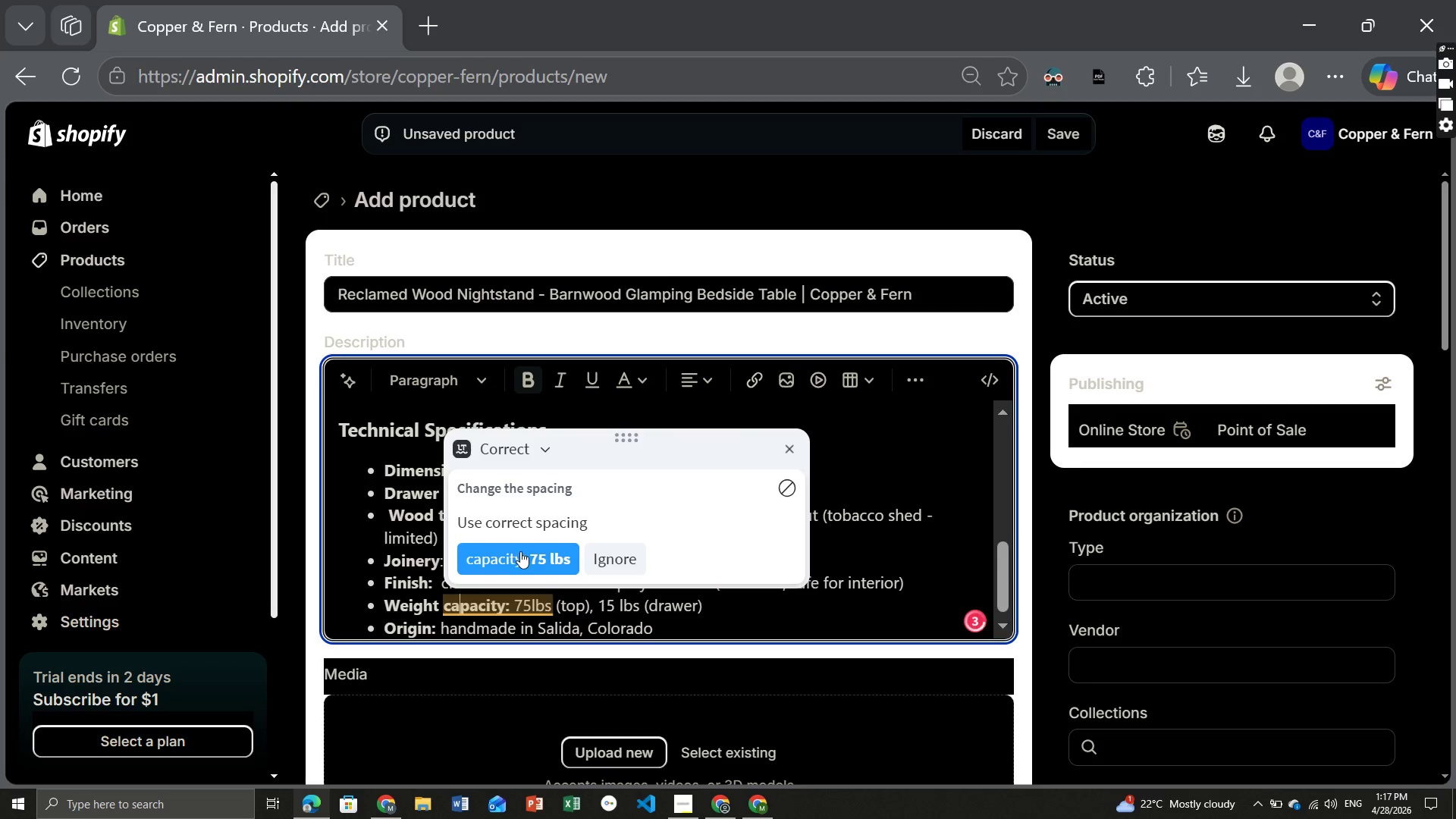 
left_click([520, 551])
 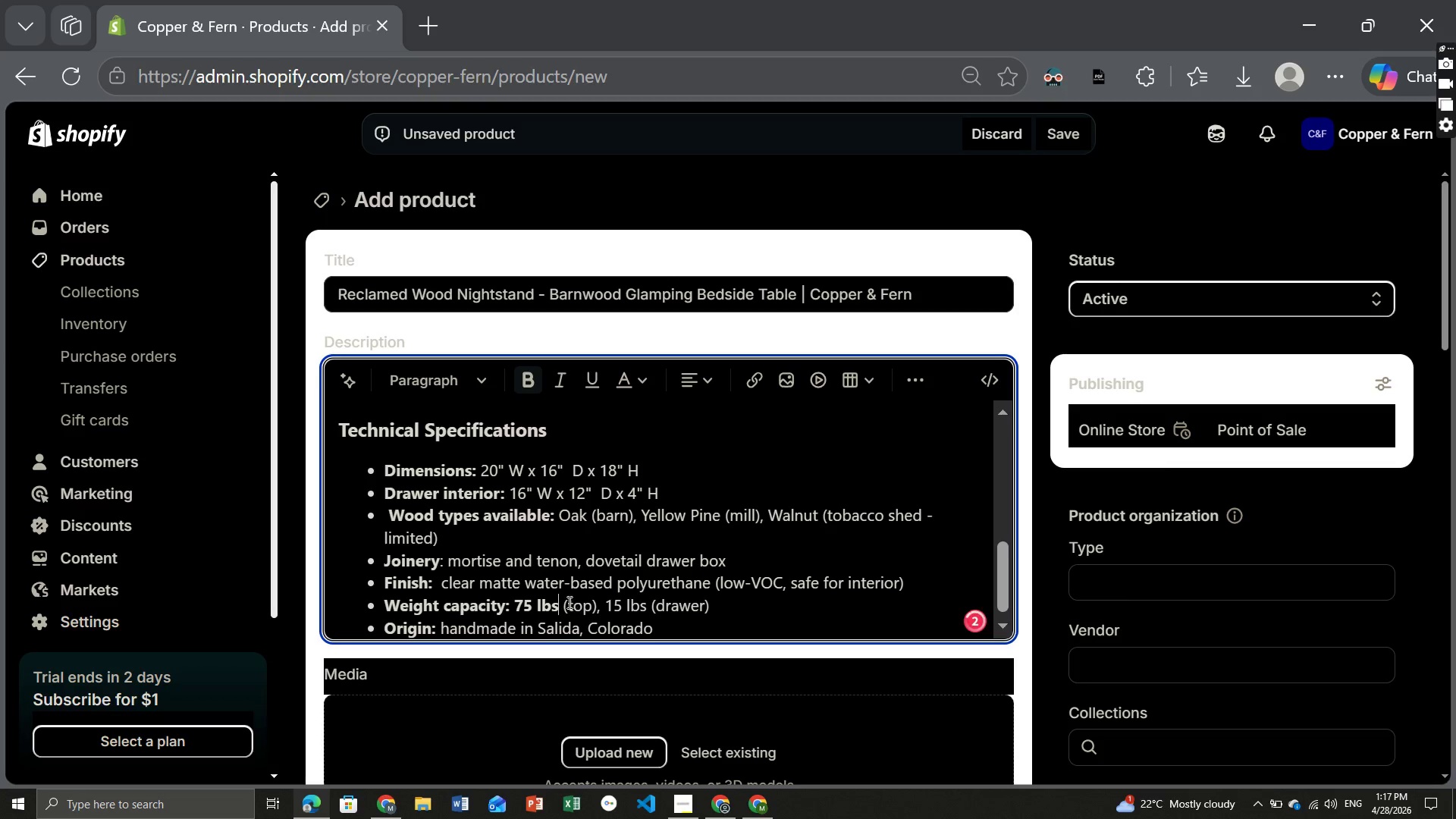 
left_click_drag(start_coordinate=[562, 605], to_coordinate=[518, 601])
 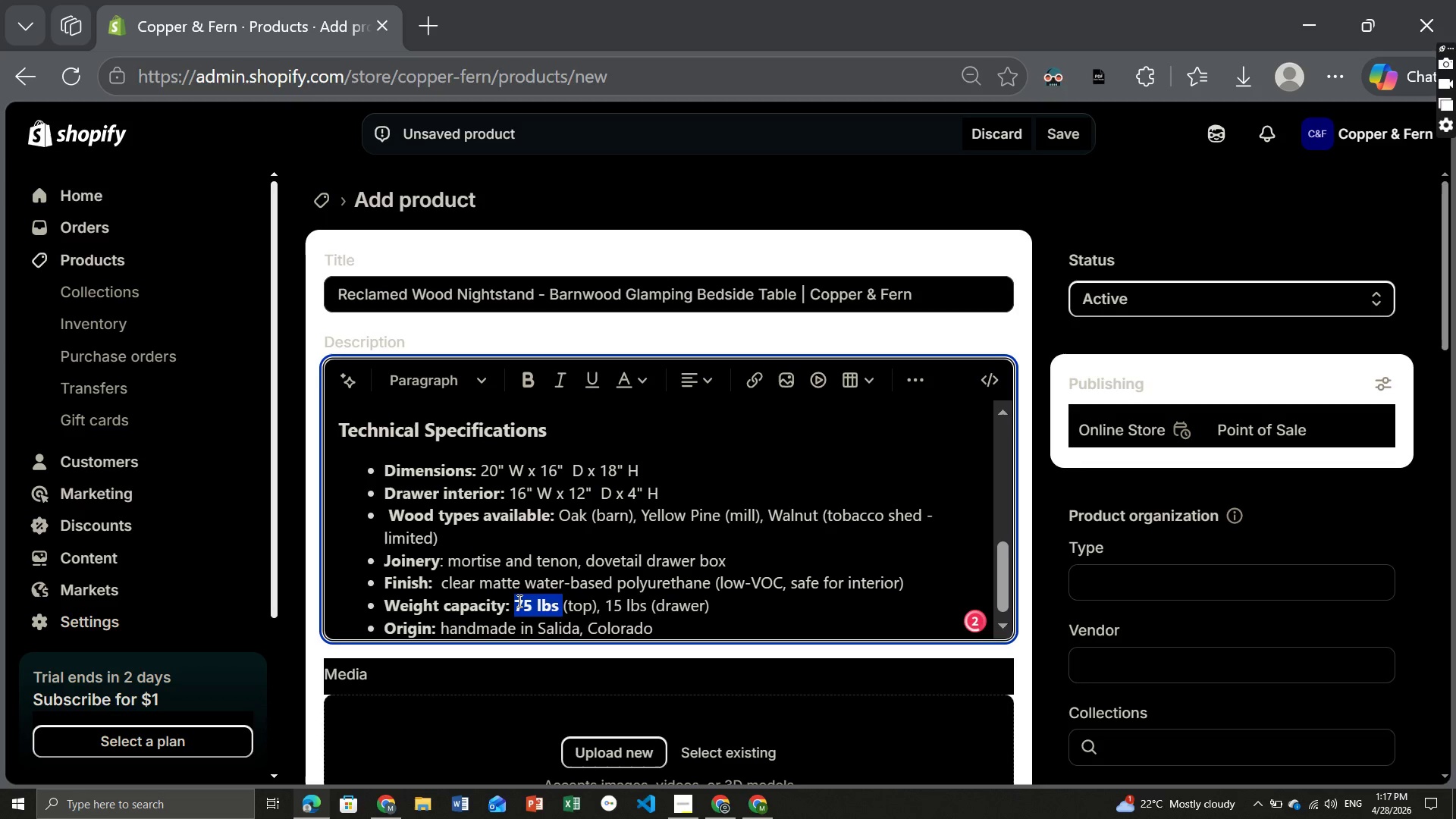 
key(Control+B)
 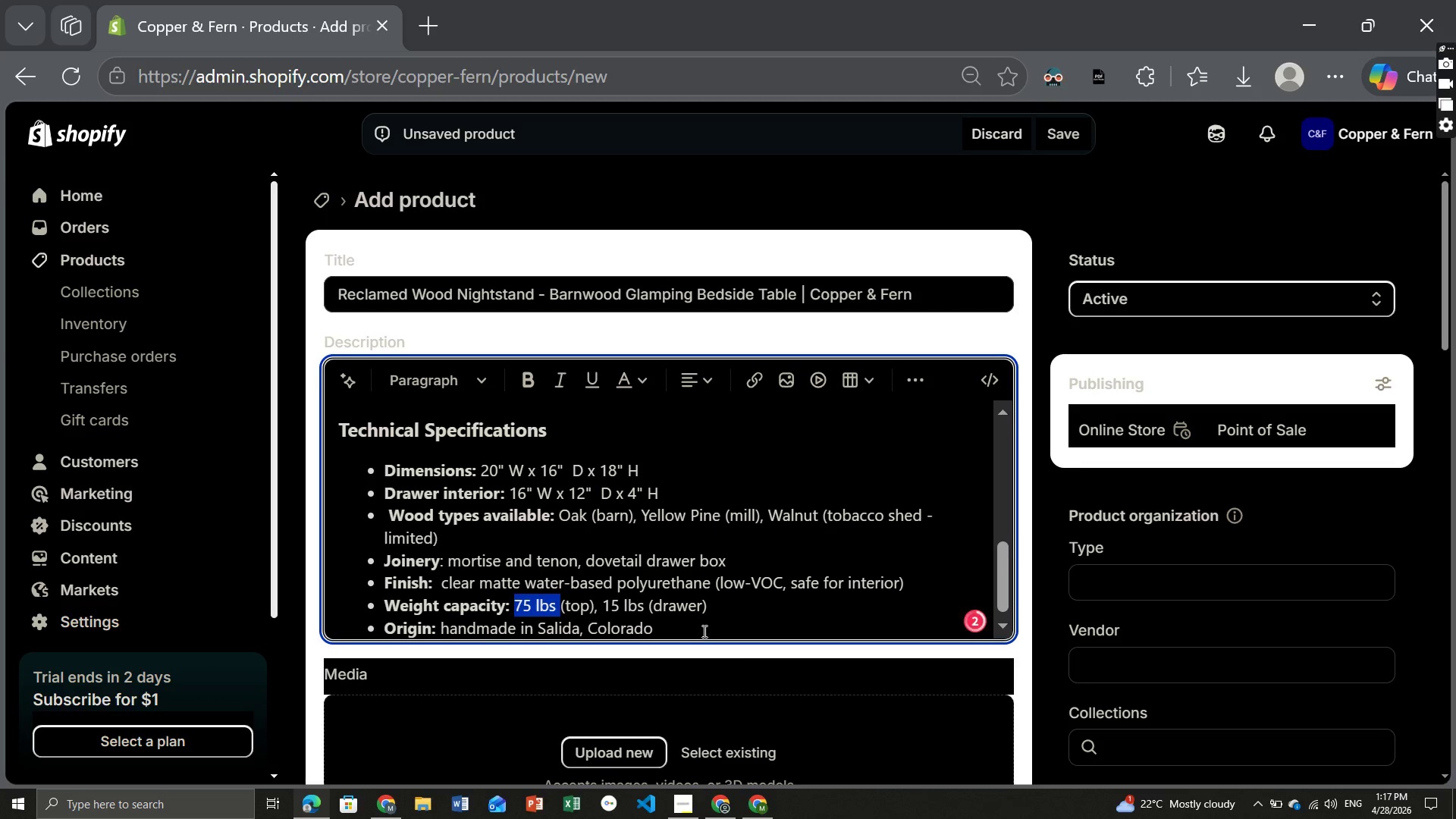 
left_click([698, 627])
 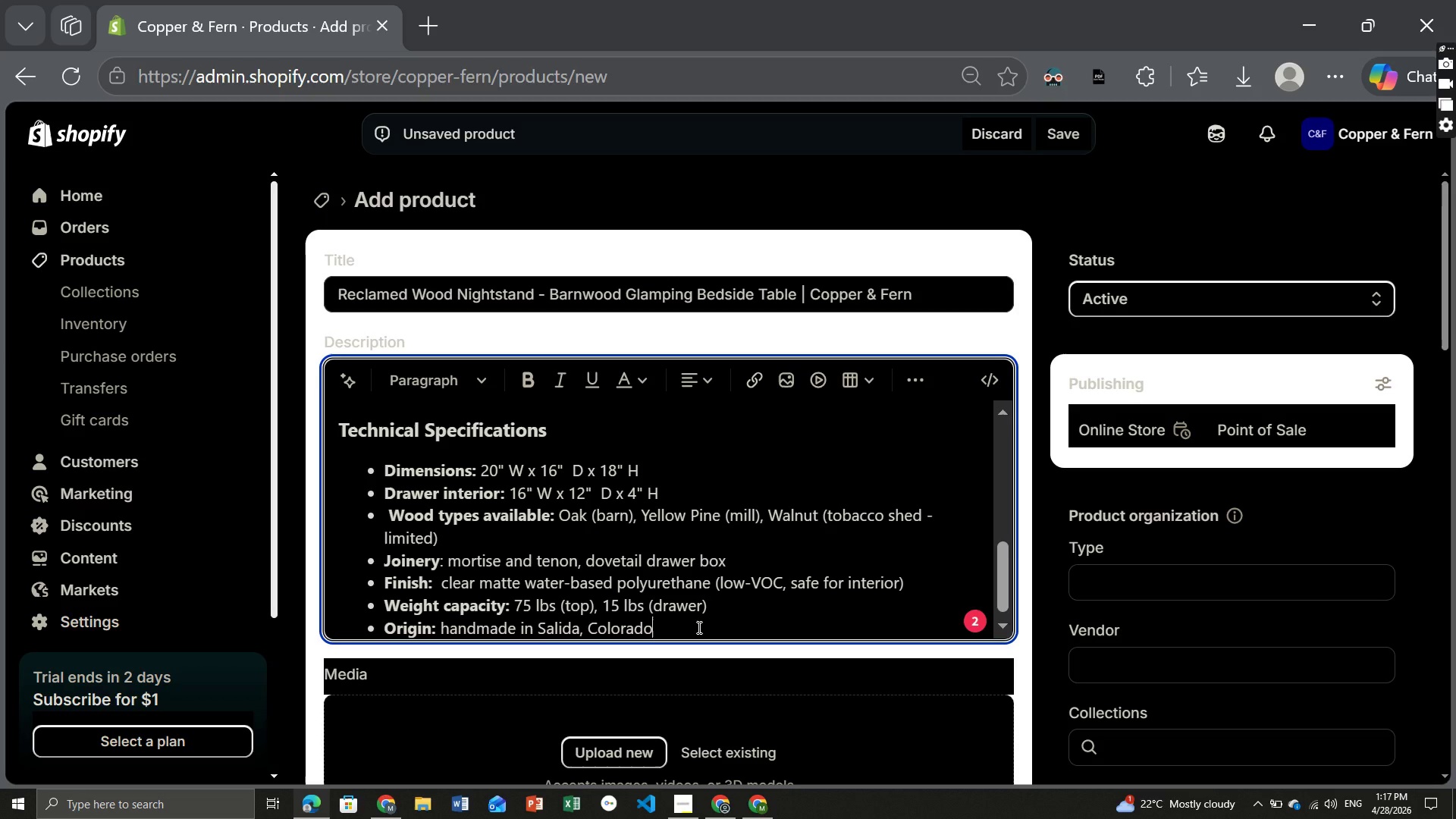 
wait(7.19)
 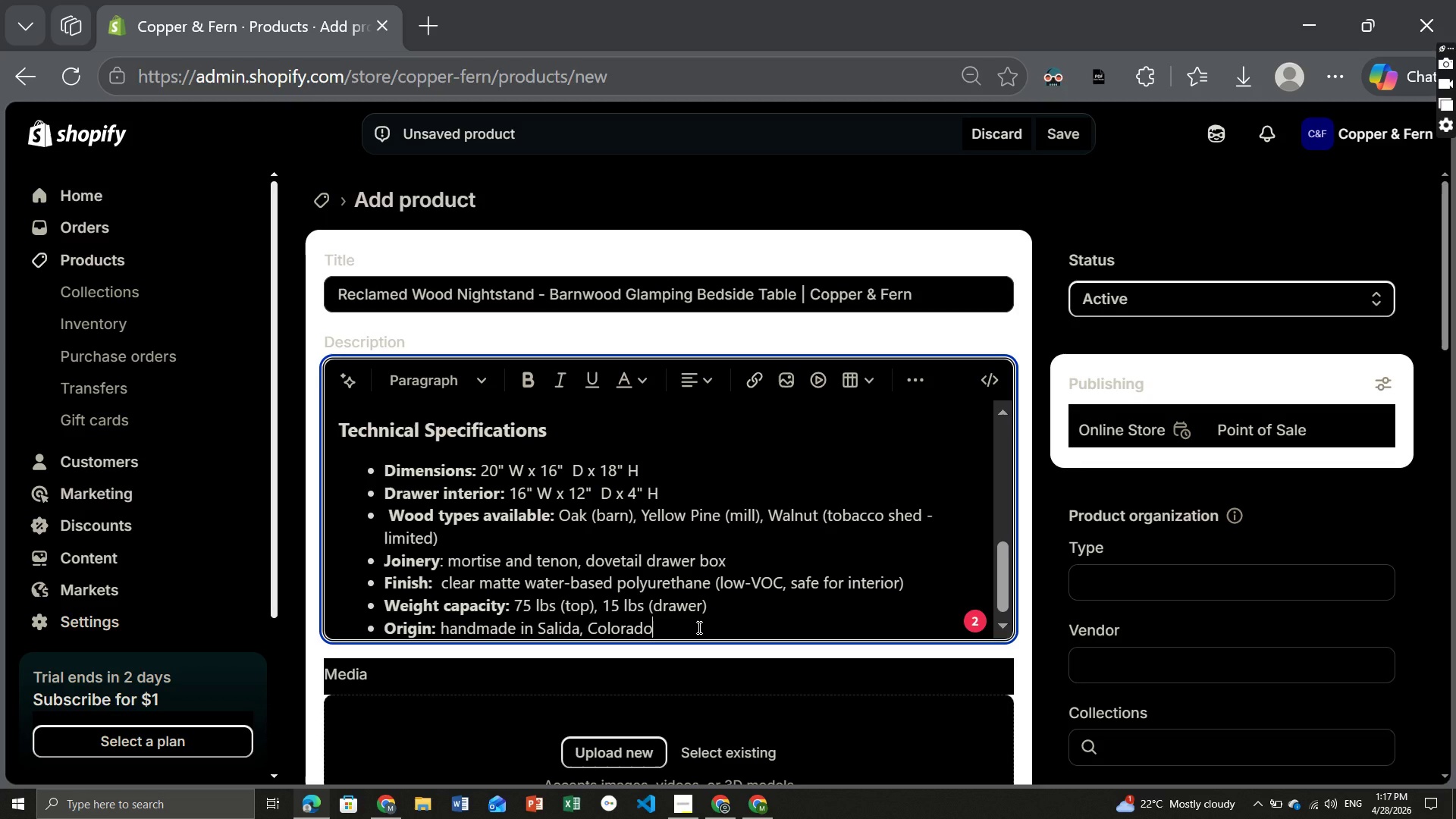 
left_click([702, 608])
 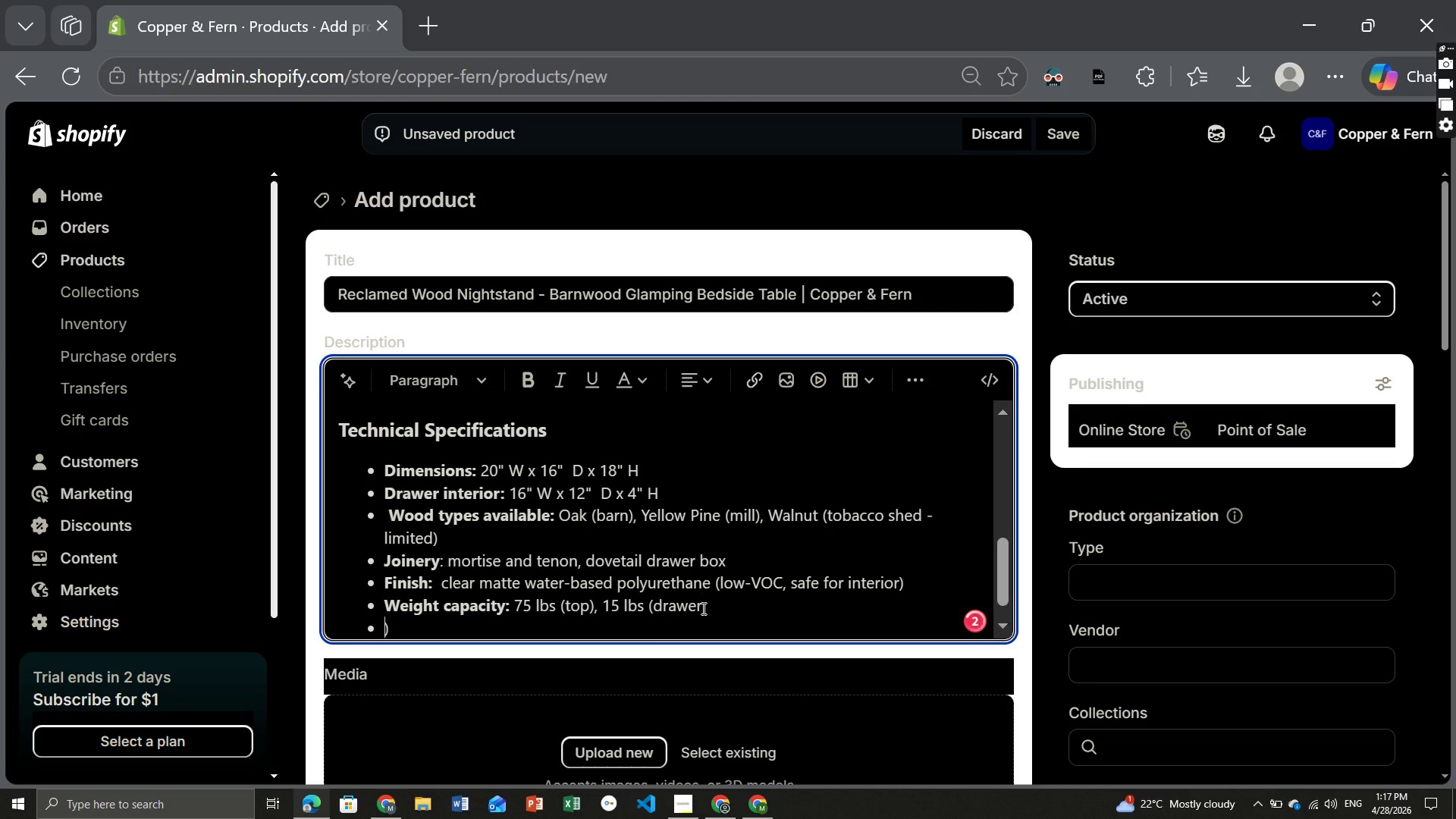 
key(Enter)
 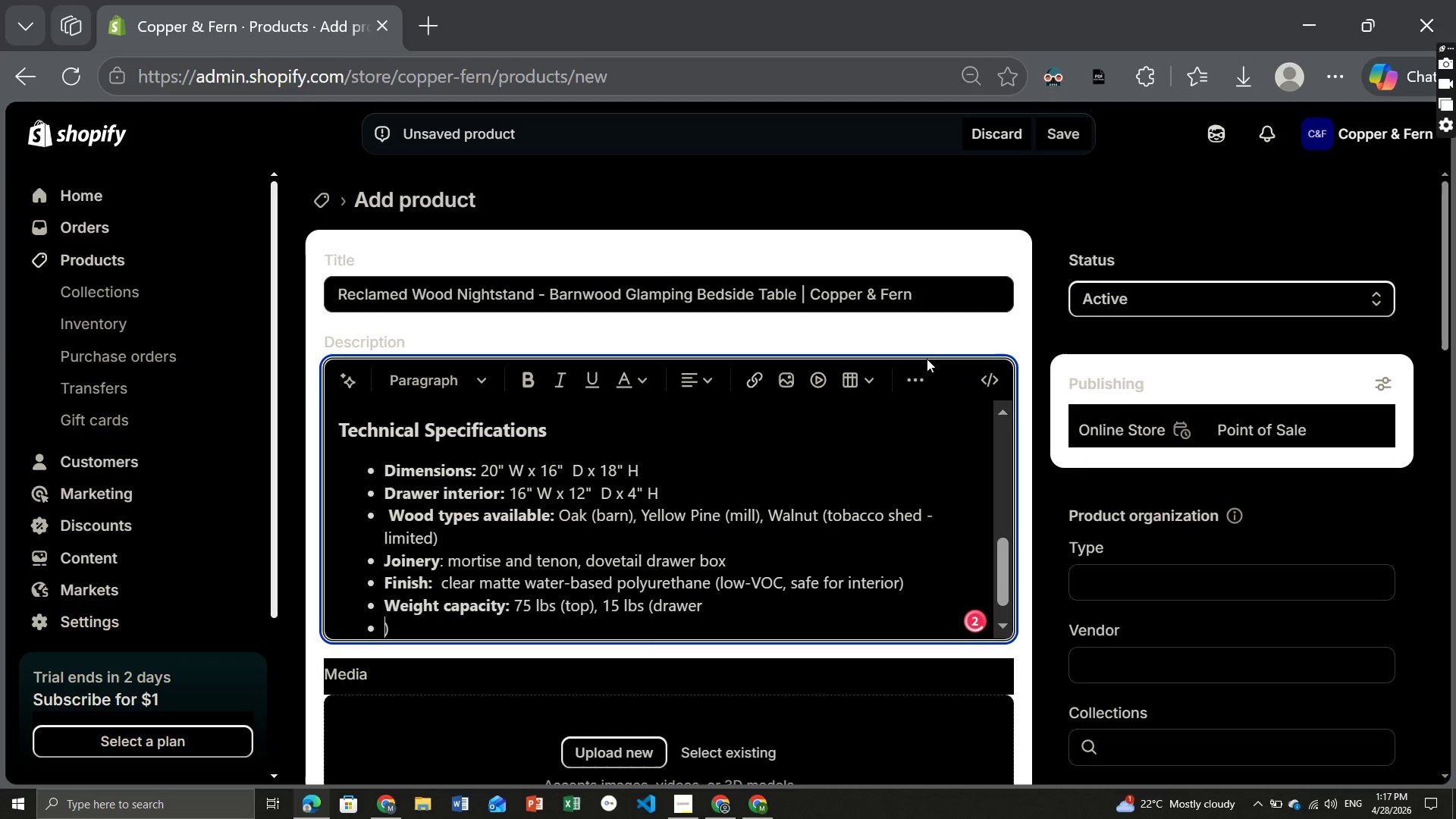 
left_click([920, 370])
 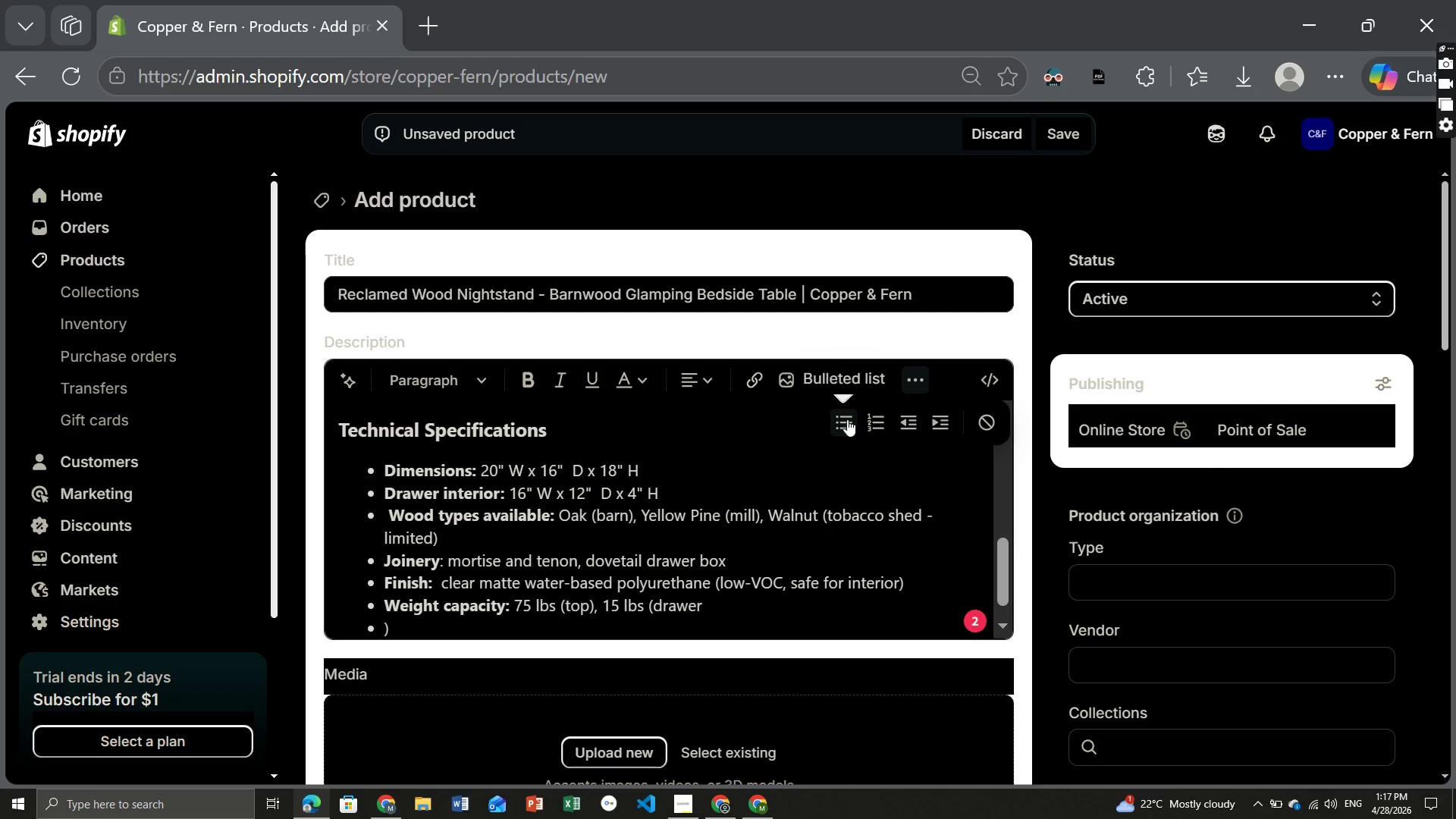 
left_click([845, 422])
 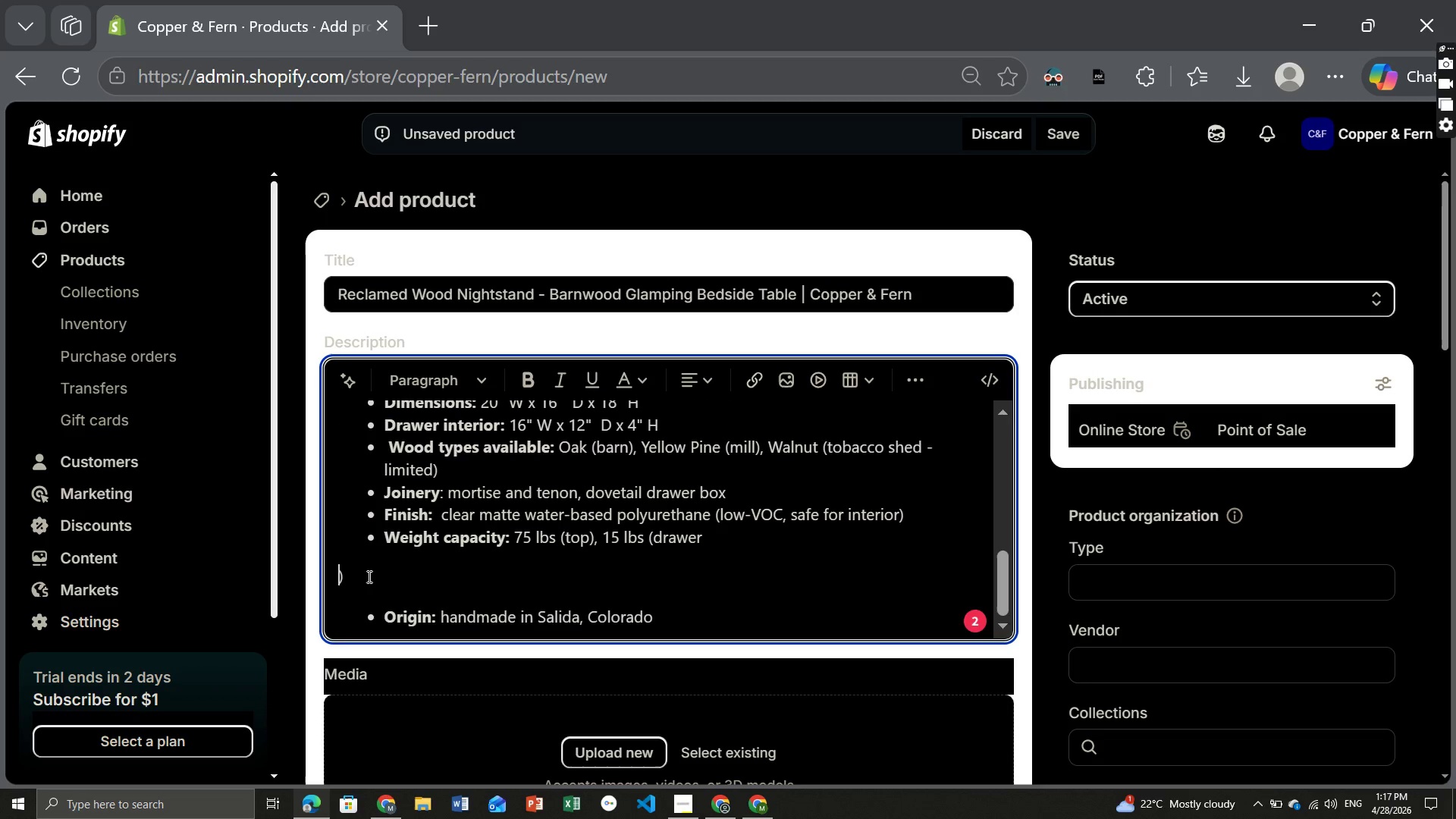 
key(Control+ControlLeft)
 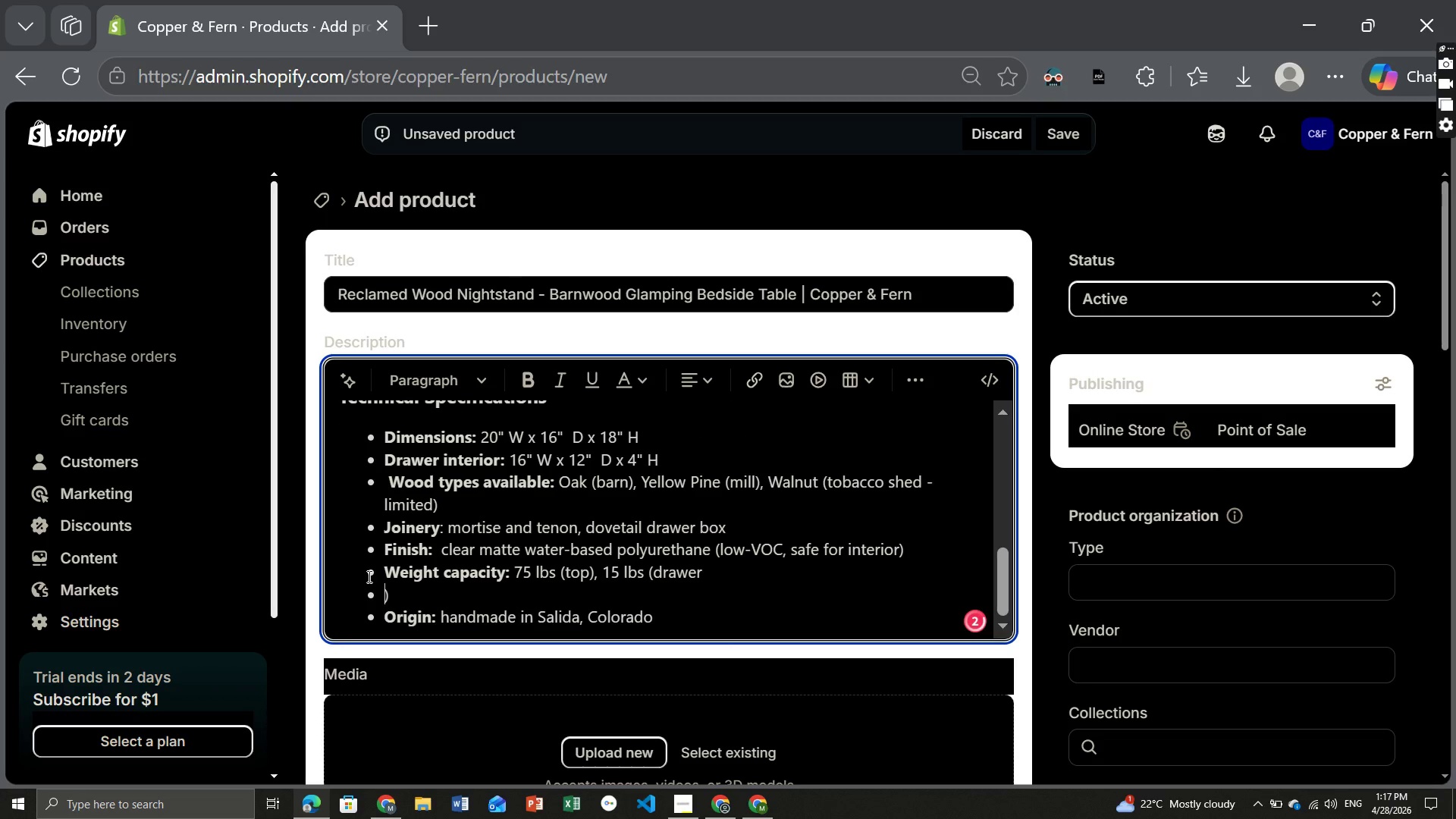 
key(Control+Z)
 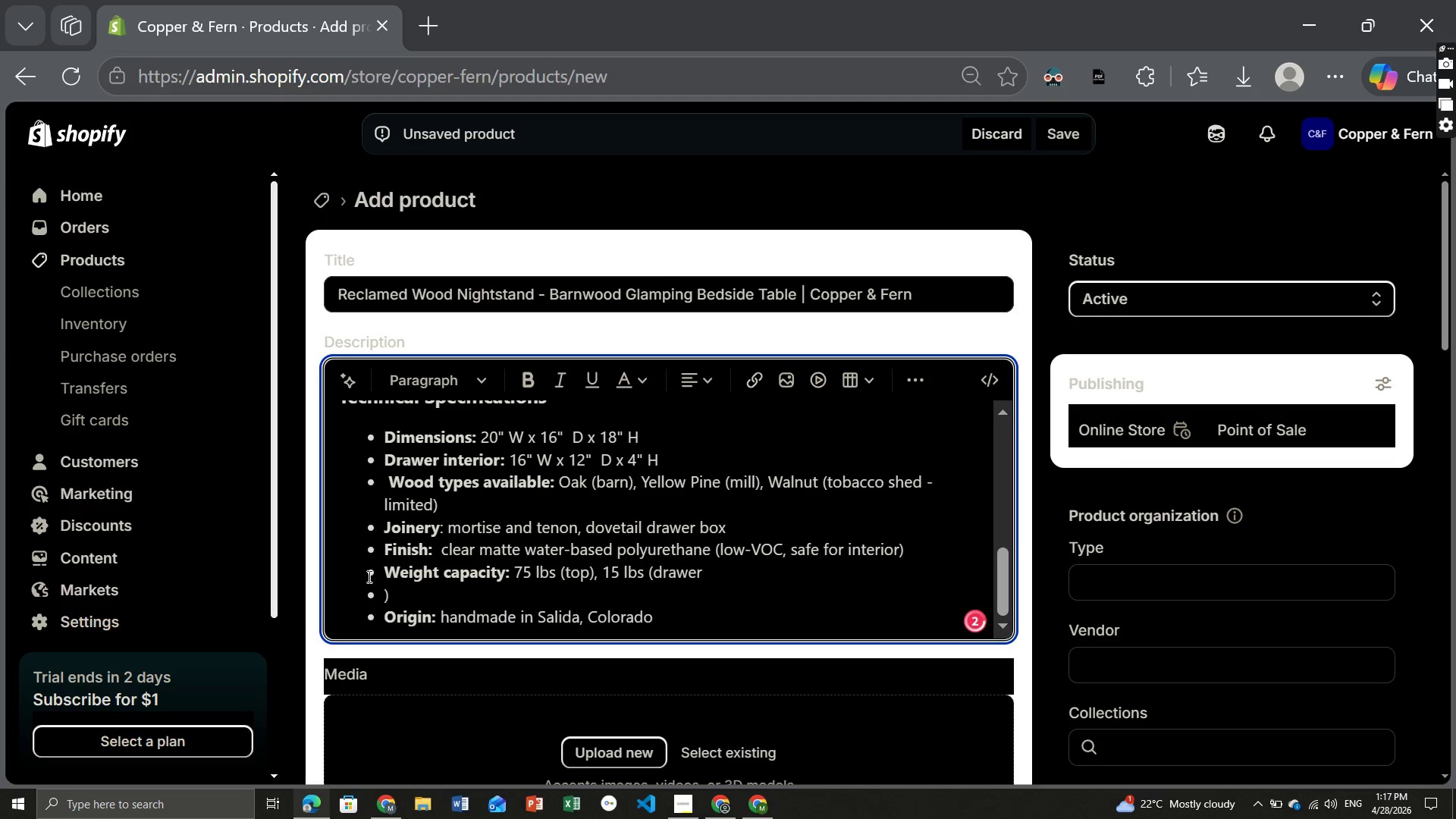 
key(Control+ControlLeft)
 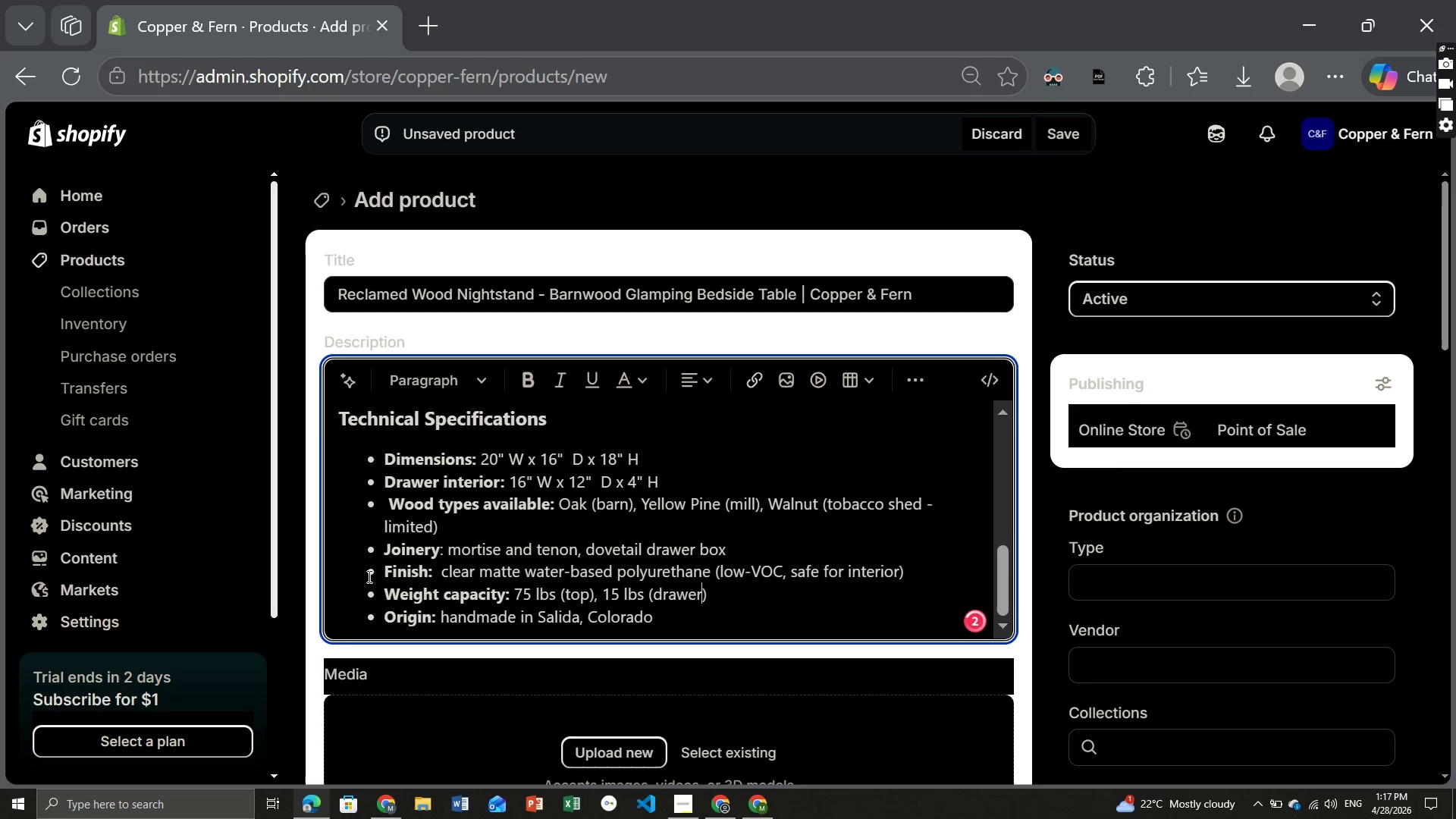 
key(Control+Z)
 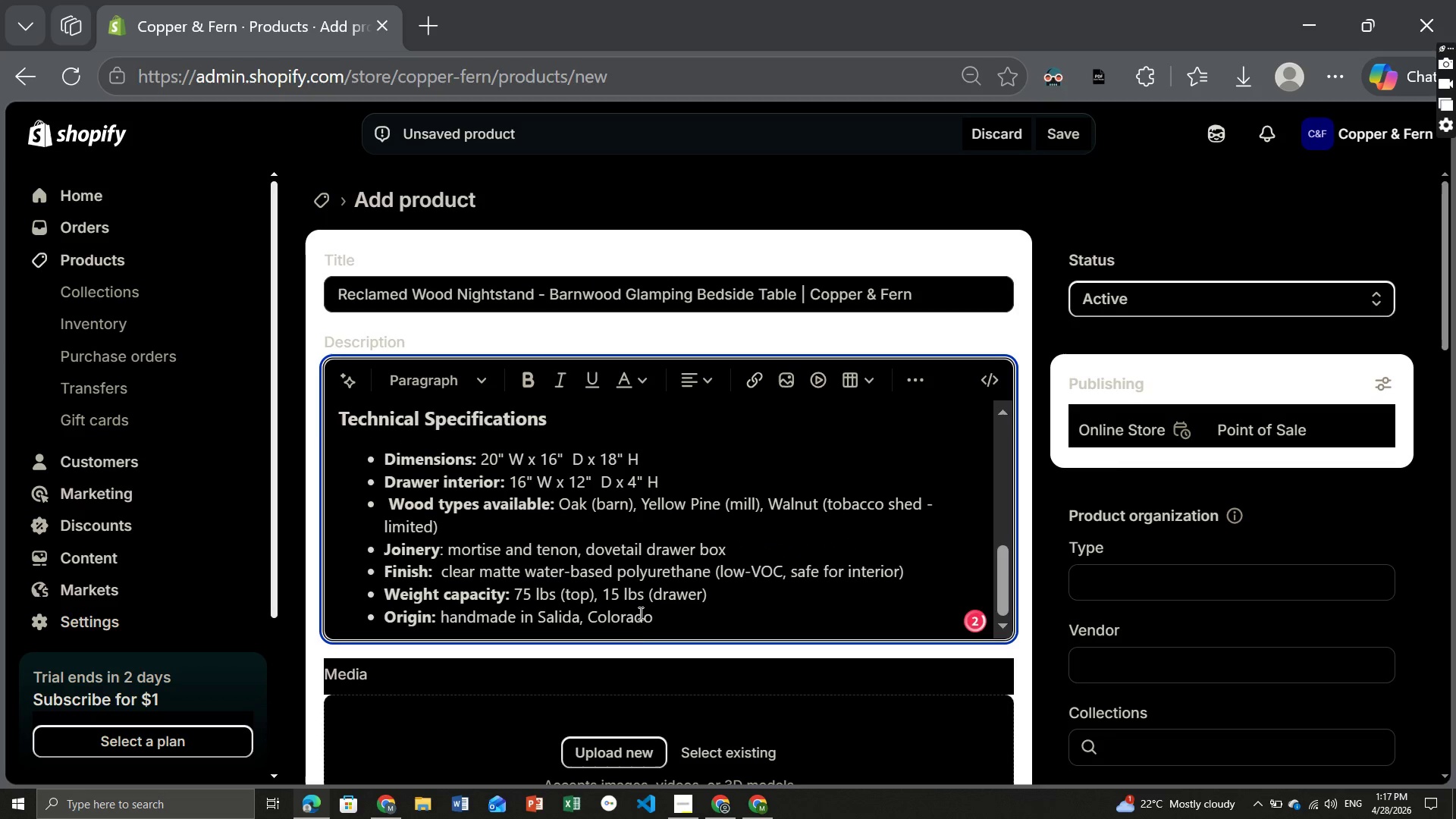 
left_click([661, 615])
 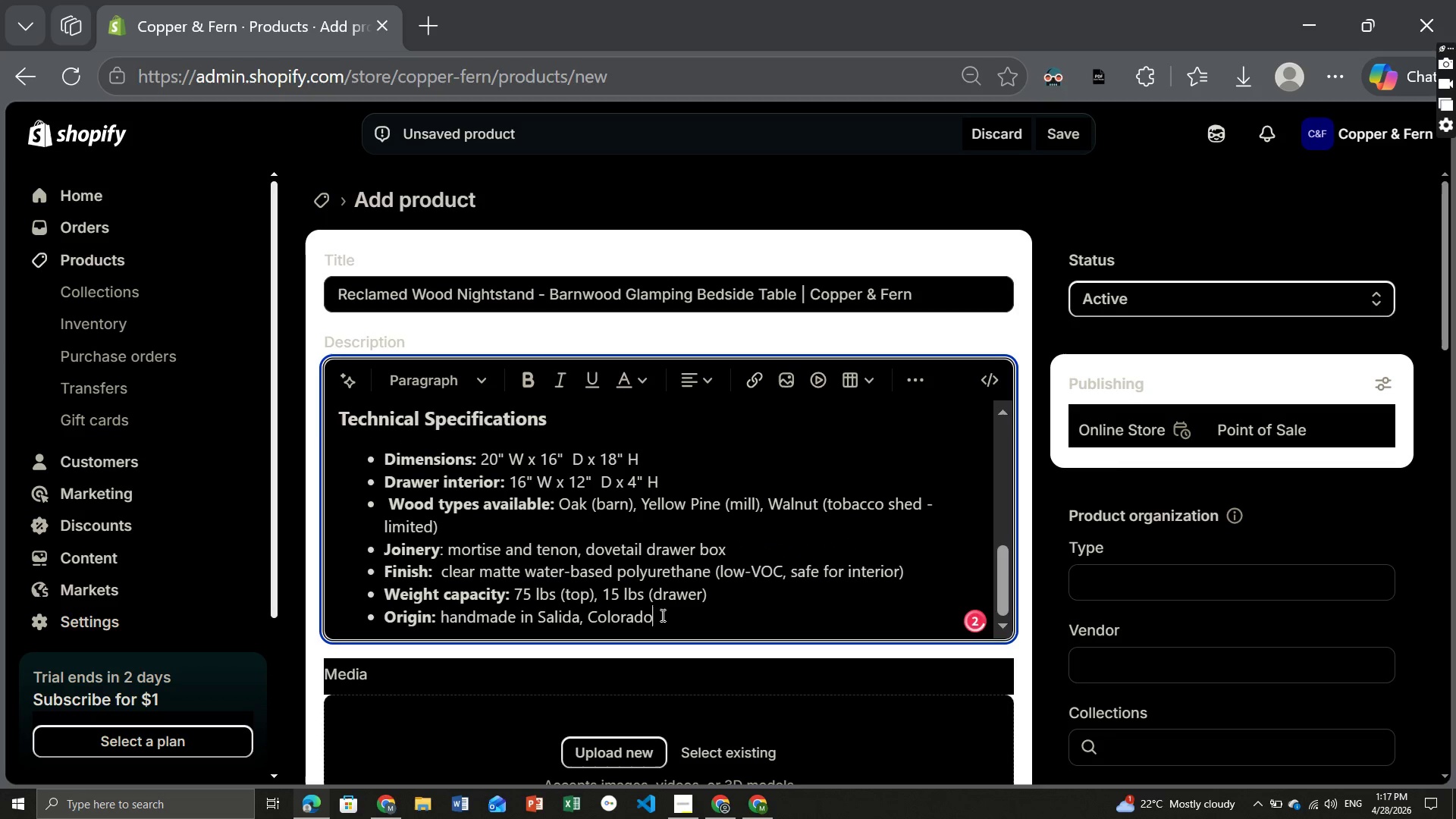 
key(Enter)
 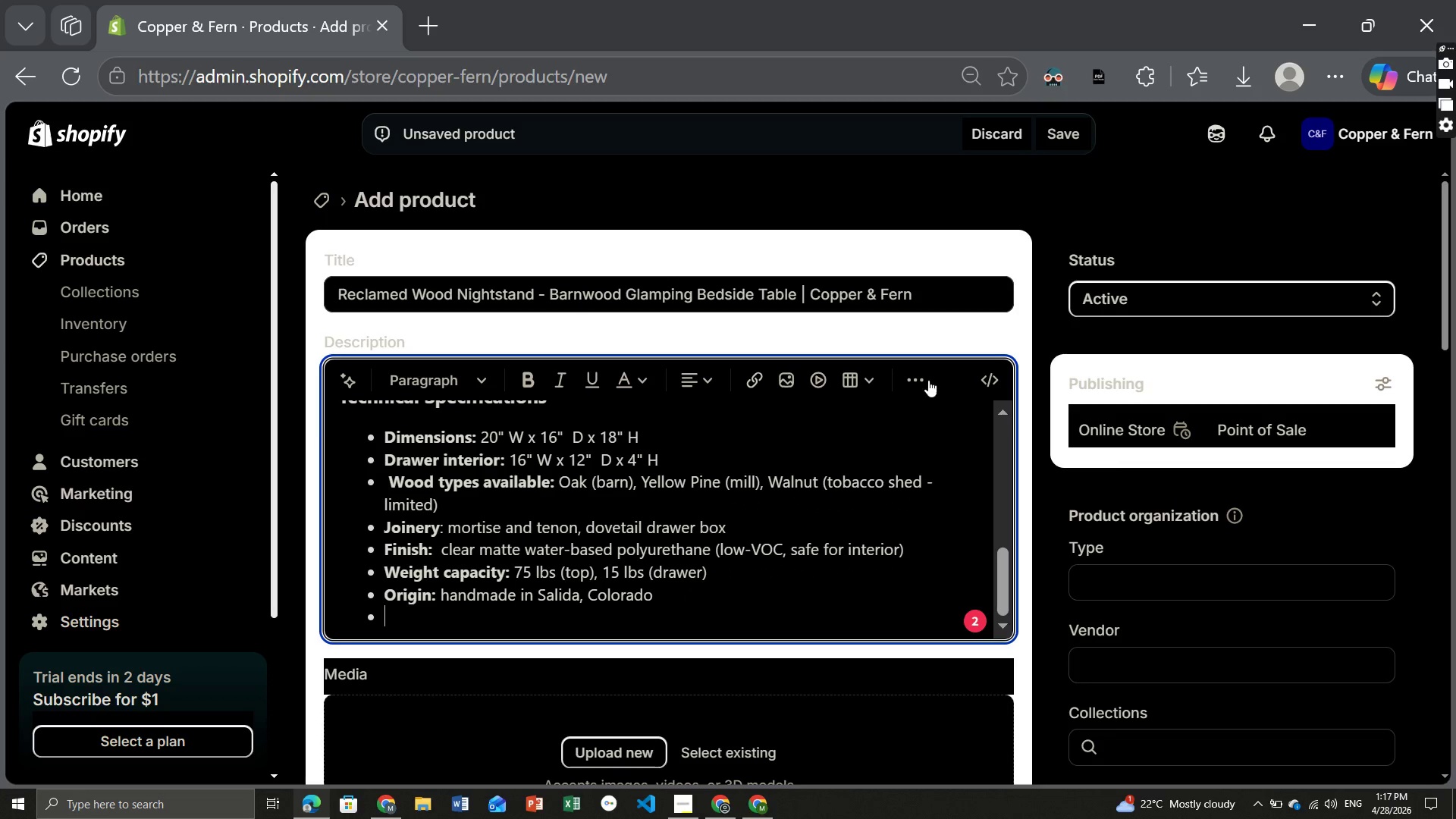 
left_click([921, 376])
 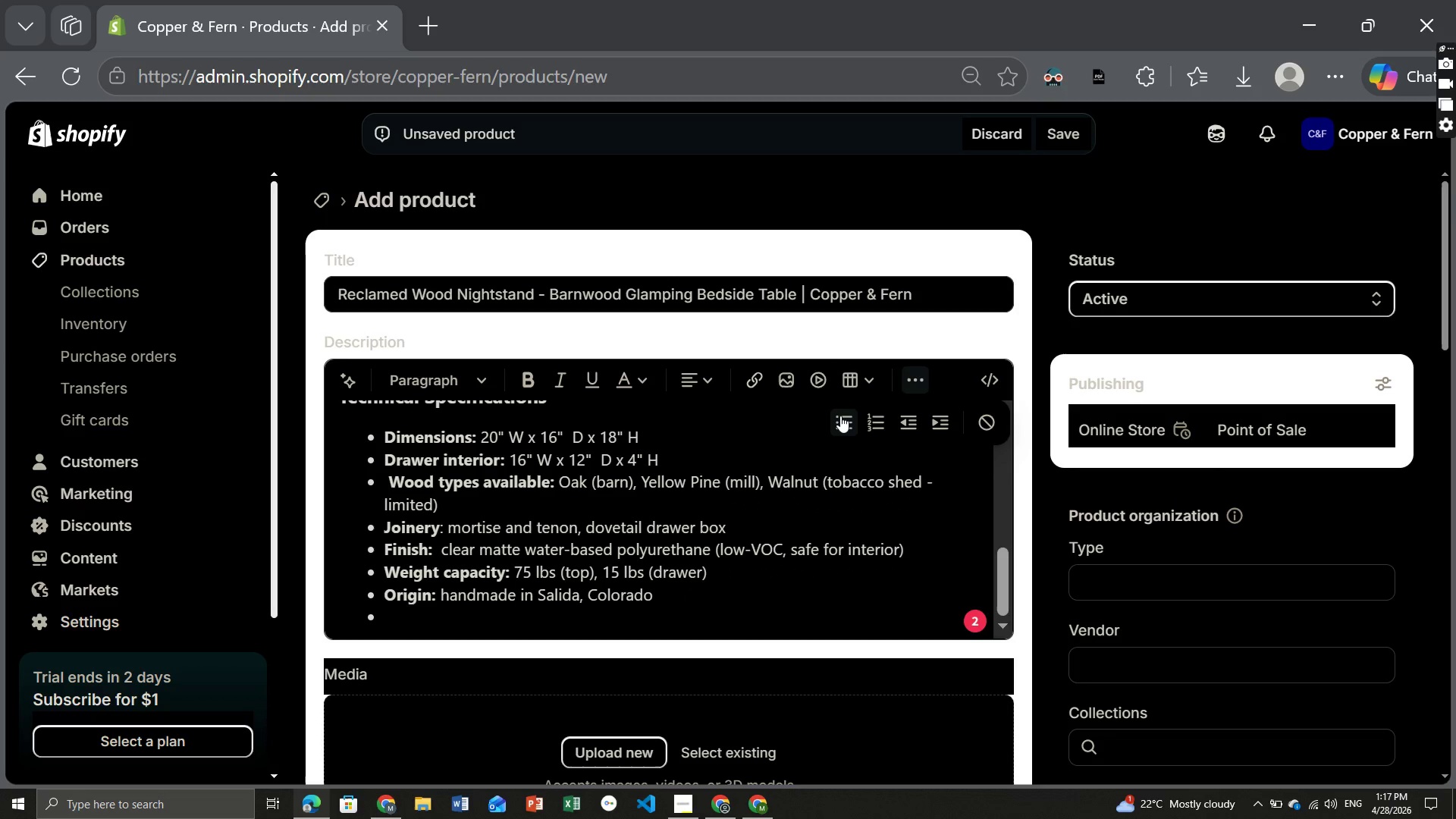 
left_click([840, 416])
 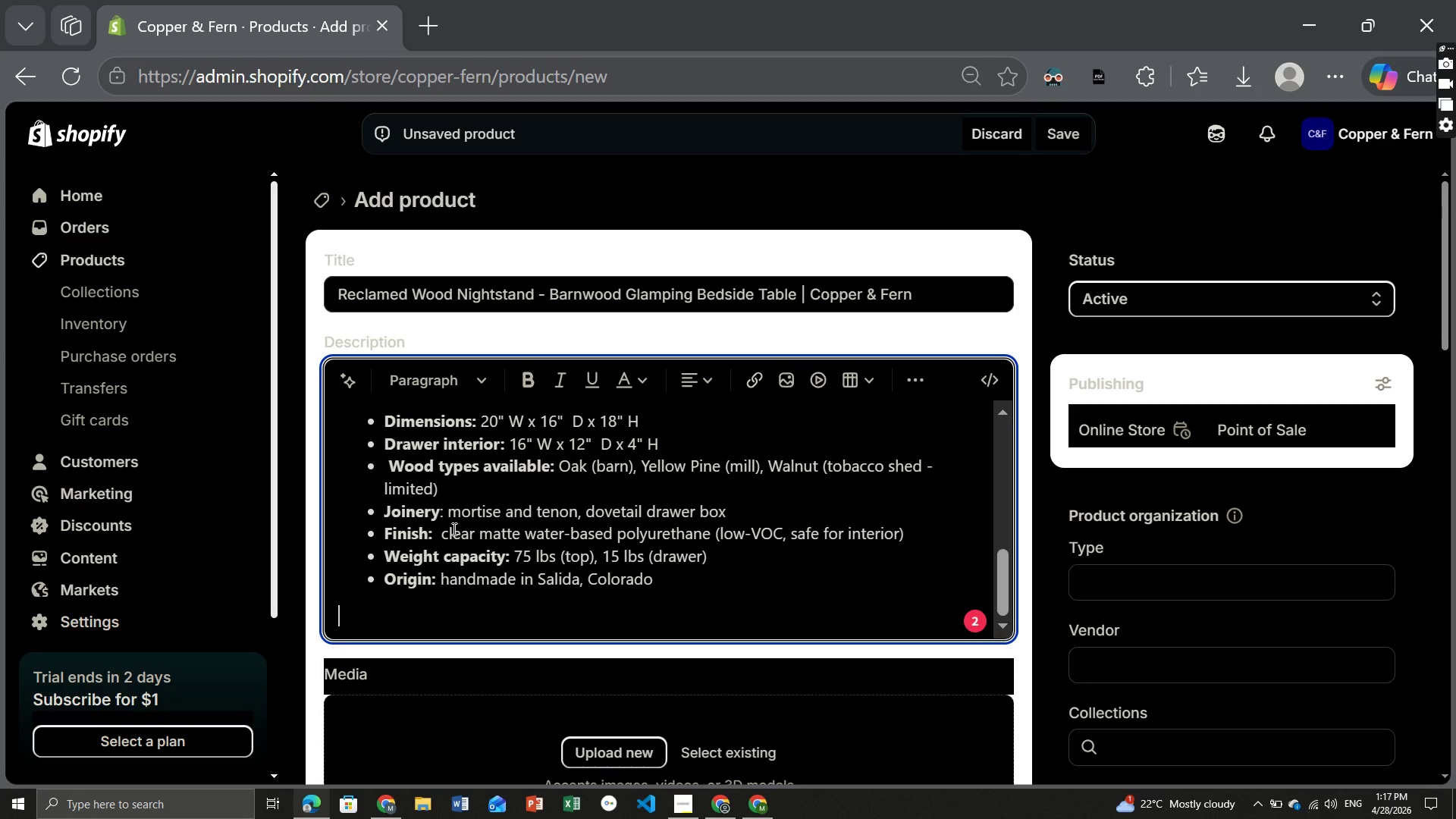 
key(Control+ControlLeft)
 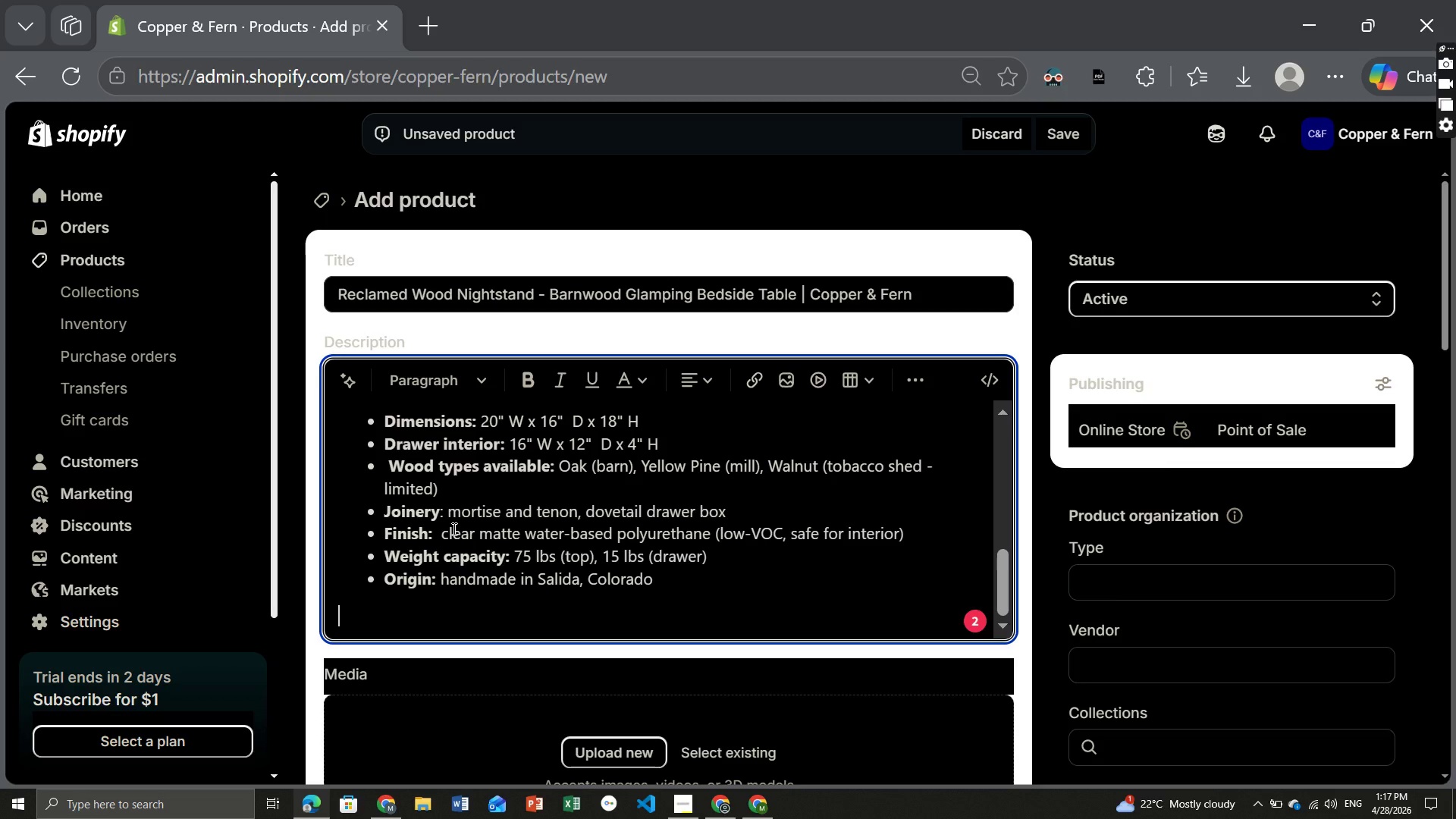 
key(Control+B)
 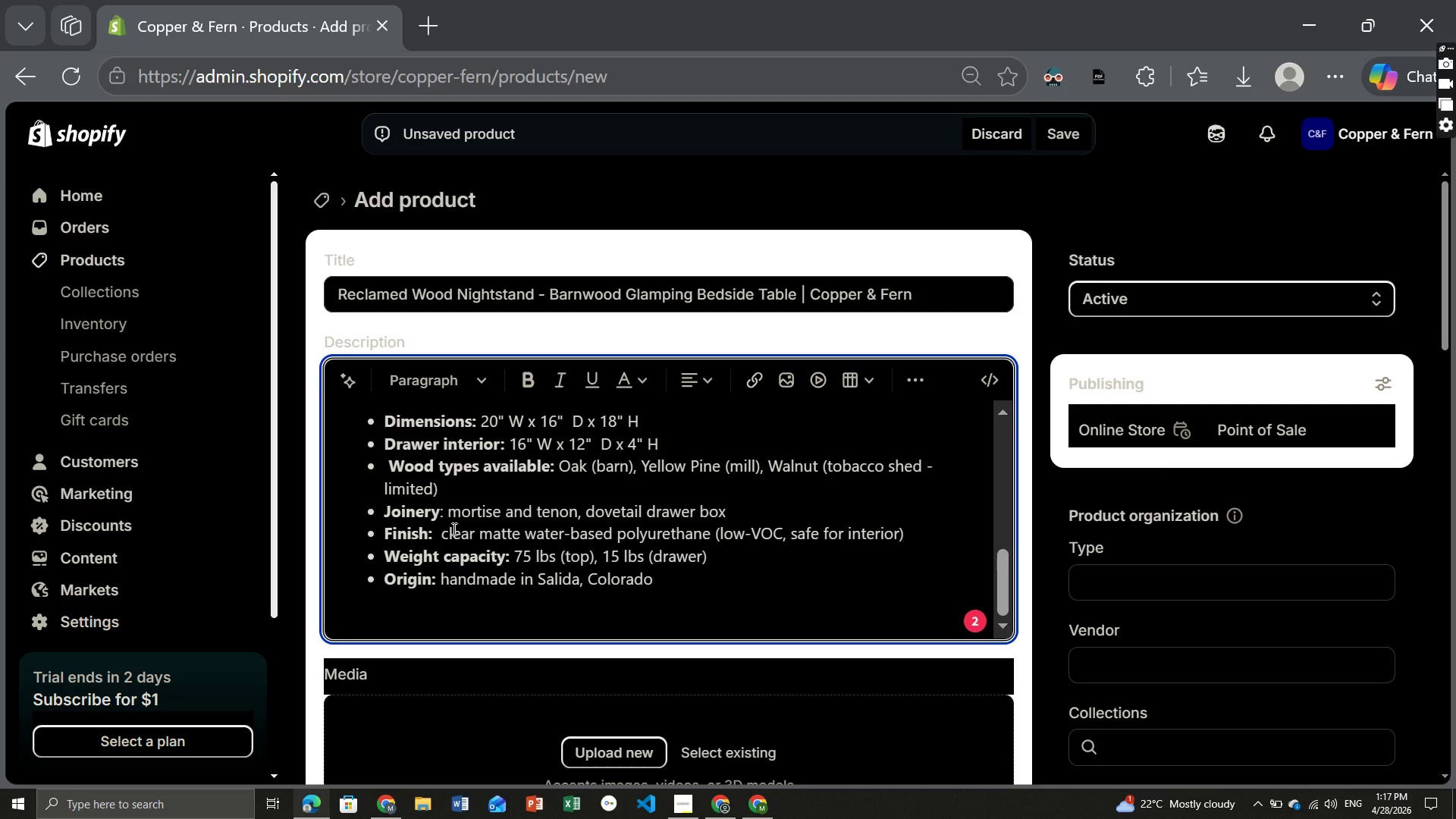 
type(Lead time )
 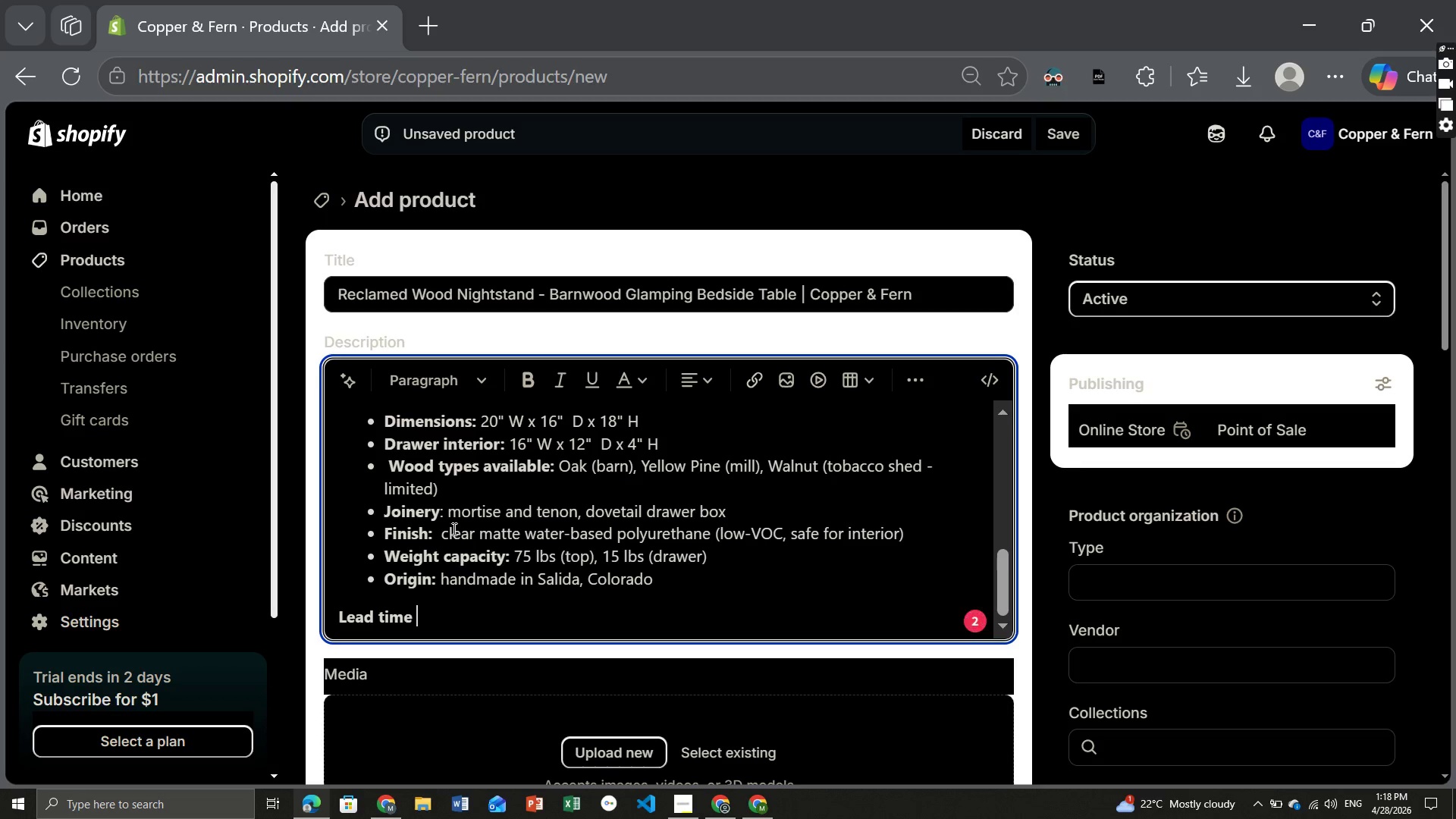 
key(Control+B)
 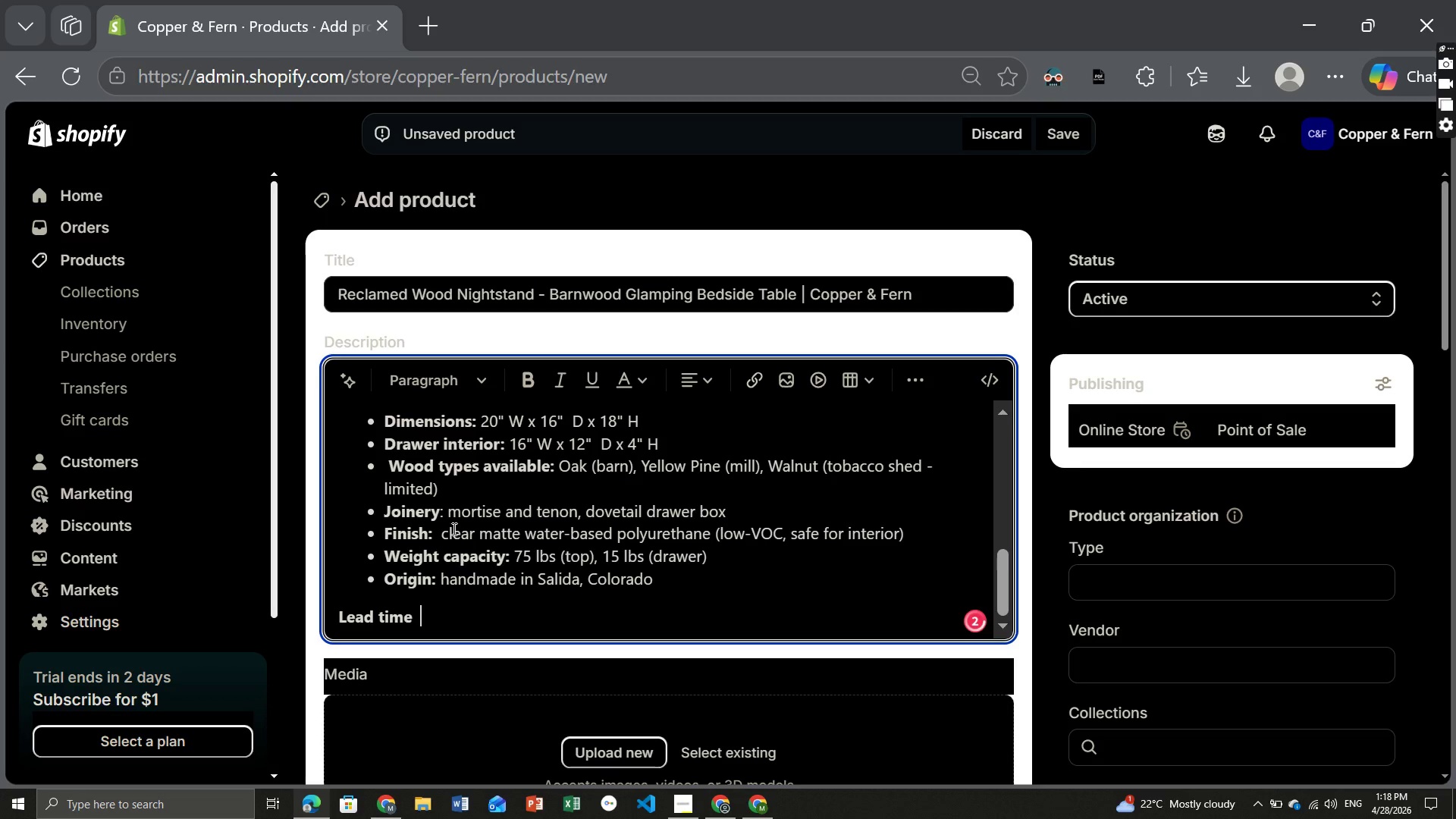 
type( made to order. 14-21 business days)
 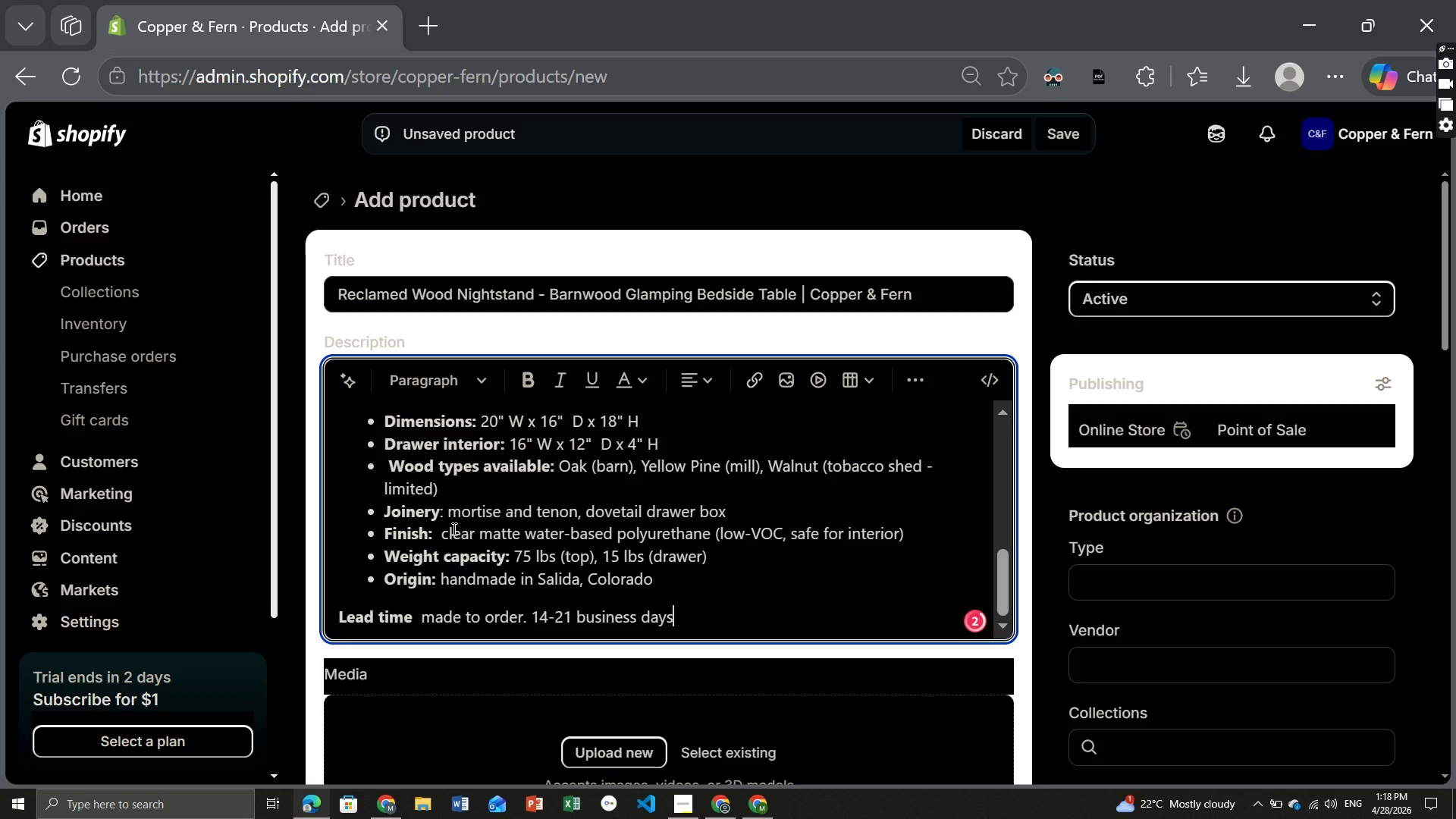 
key(Enter)
 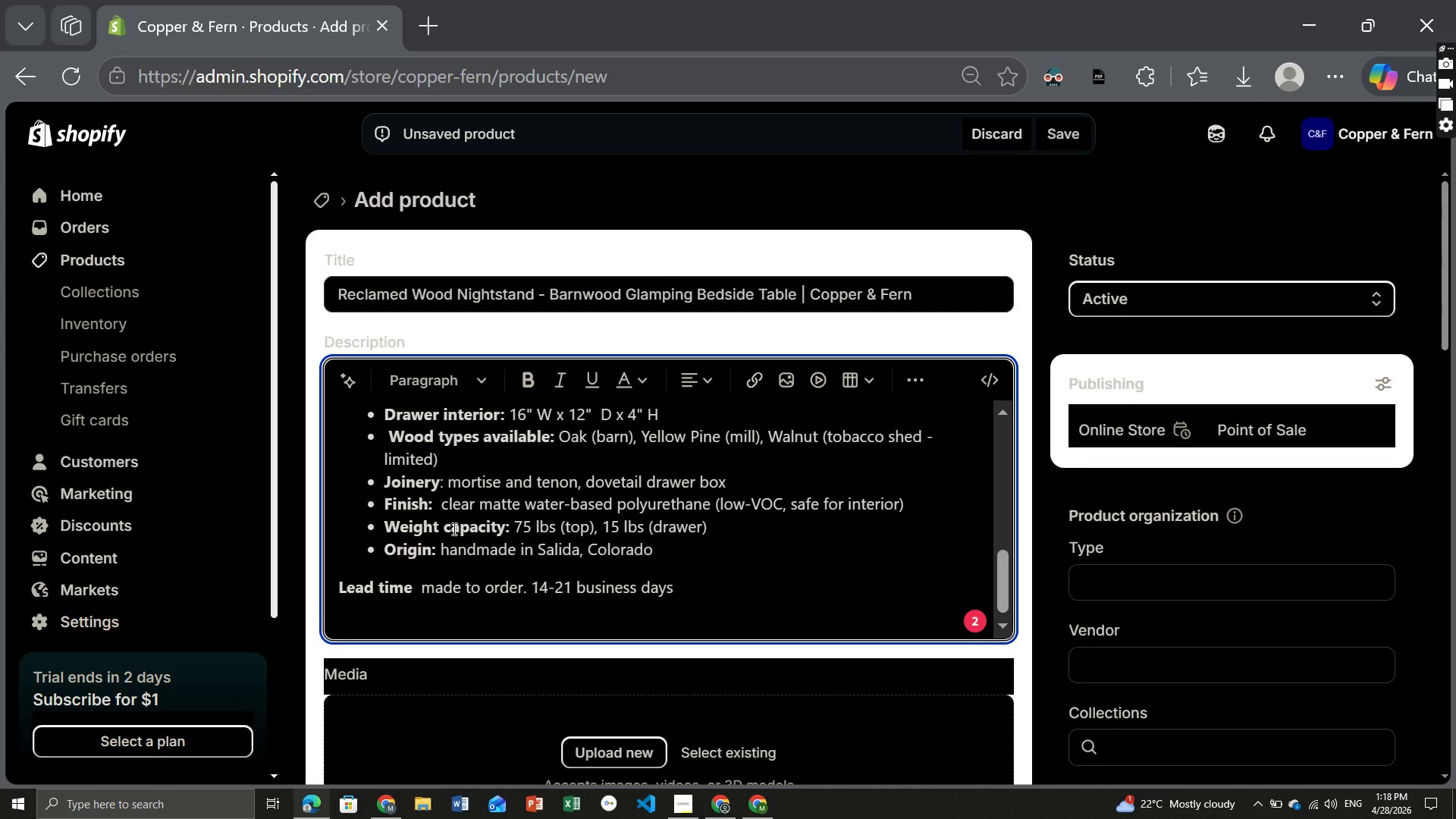 
key(CapsLock)
 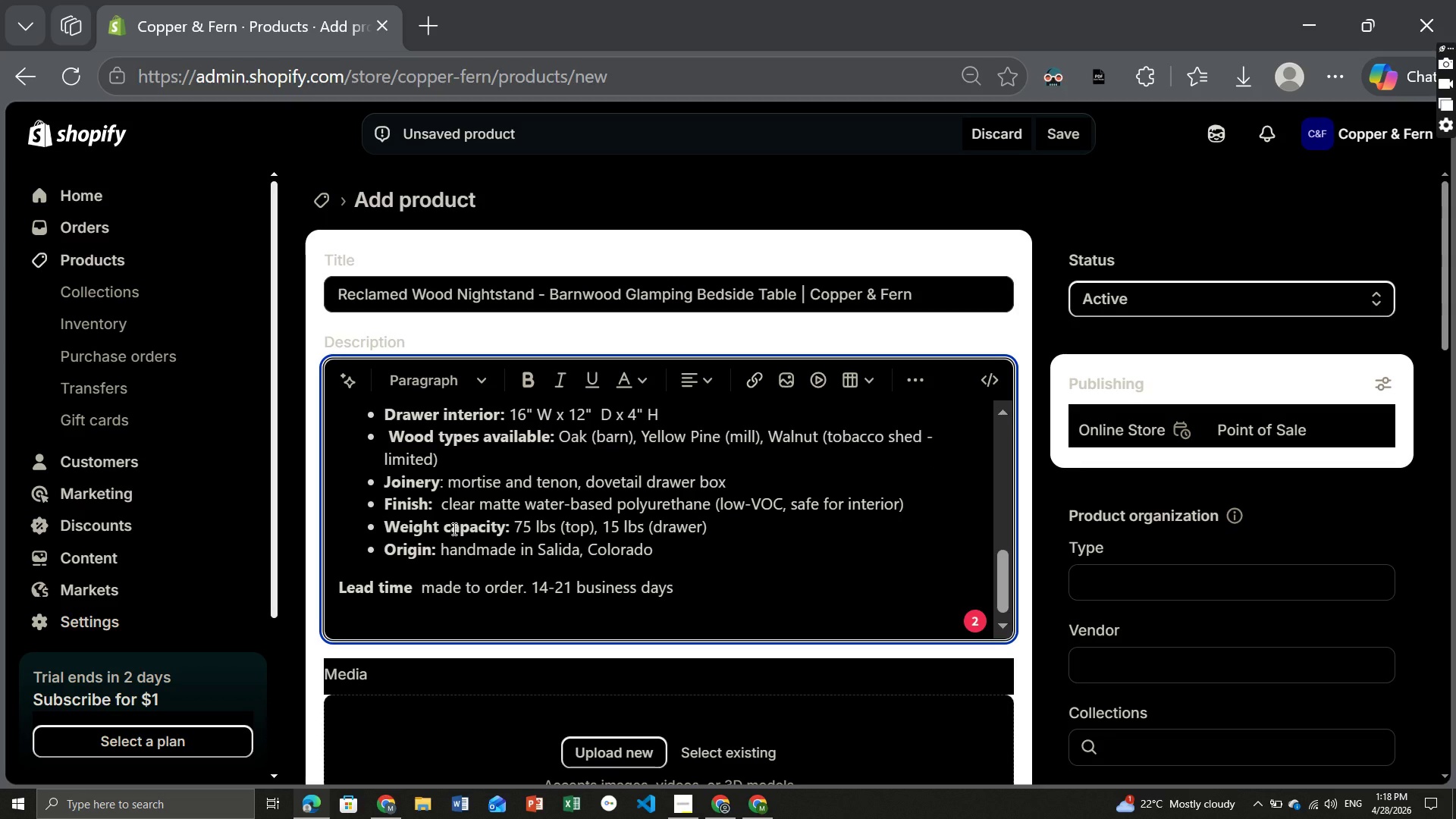 
key(Control+B)
 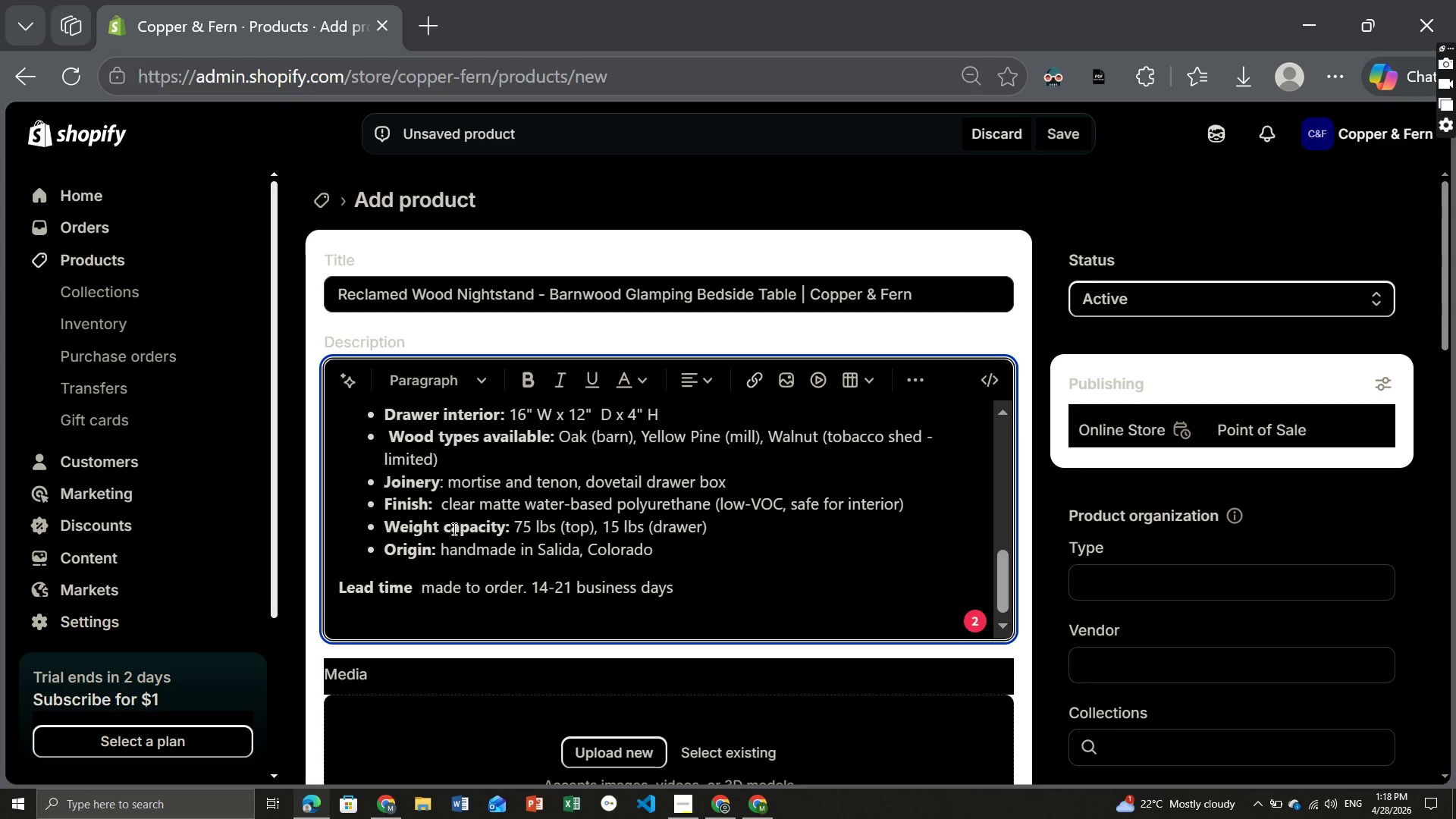 
type(Shipping: )
 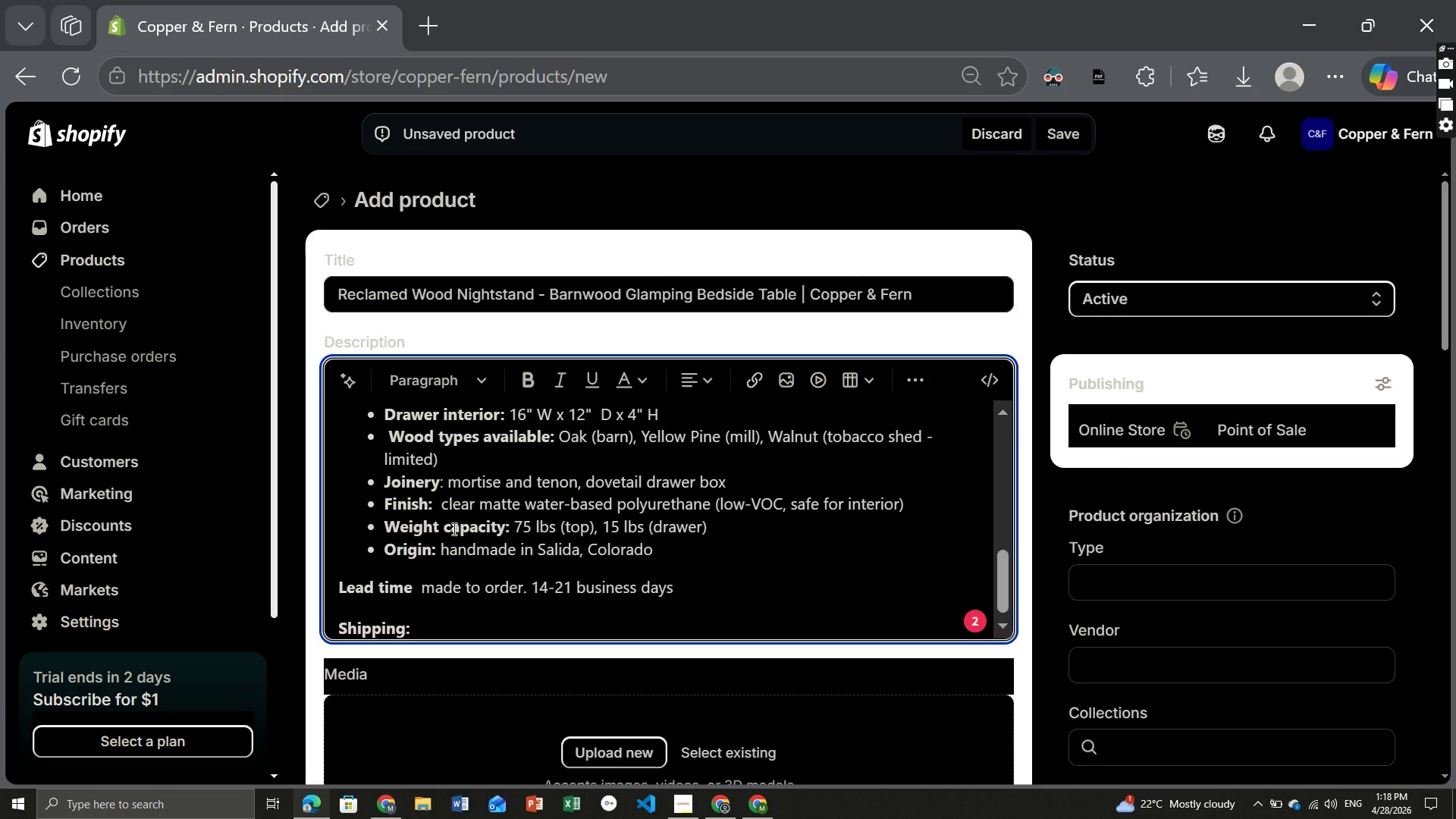 
key(Control+B)
 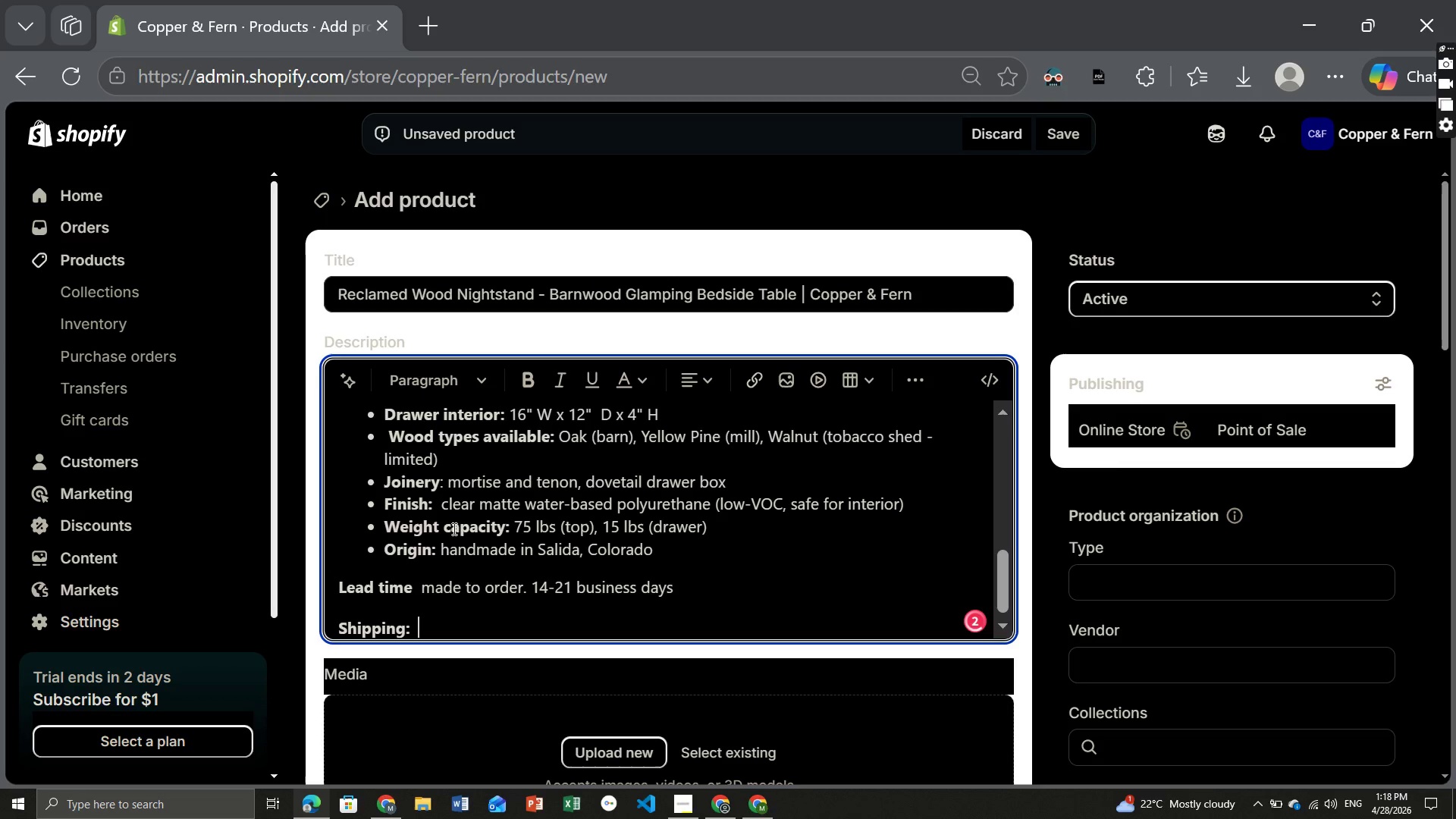 
key(Space)
 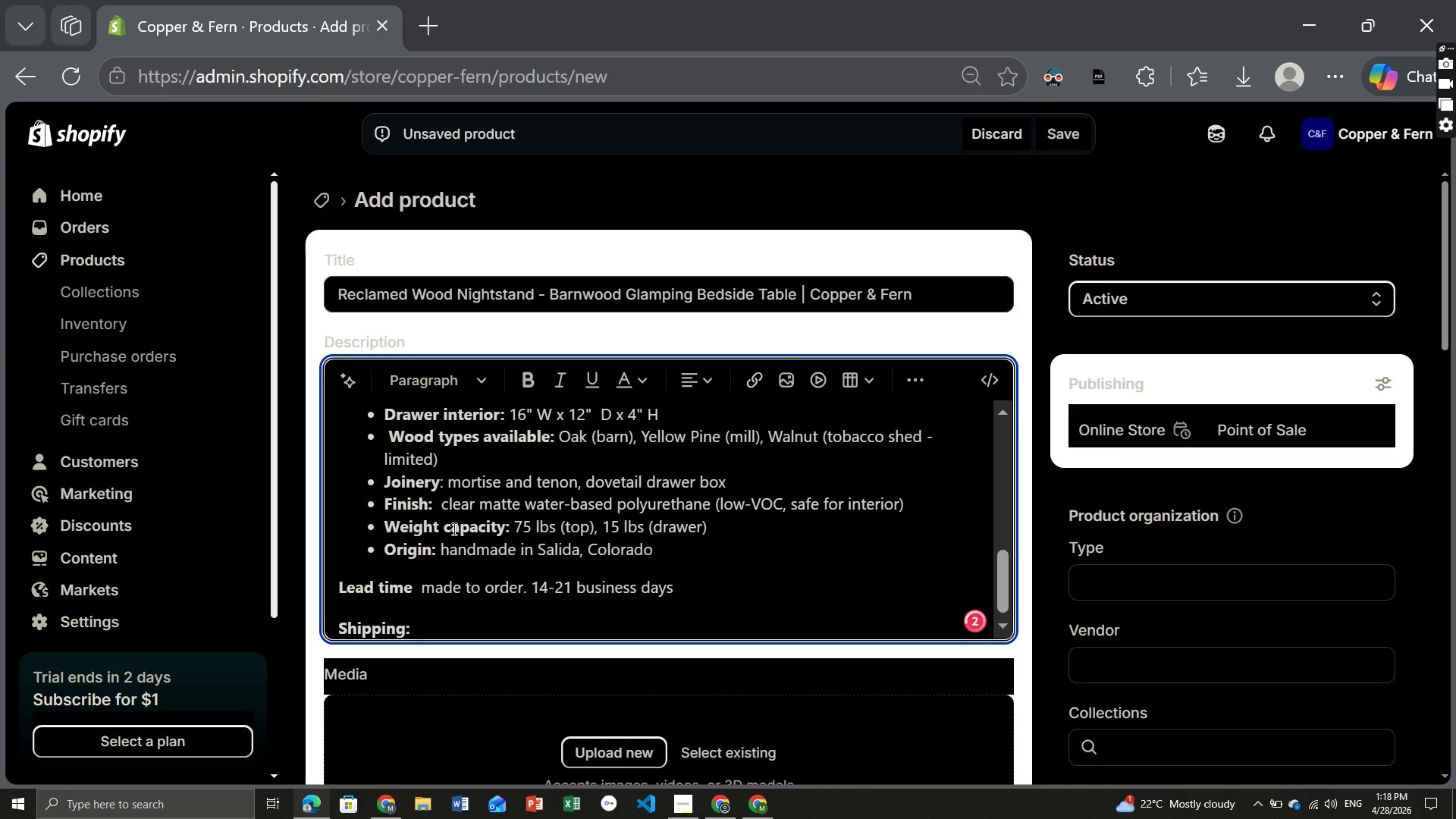 
key(Backspace)
 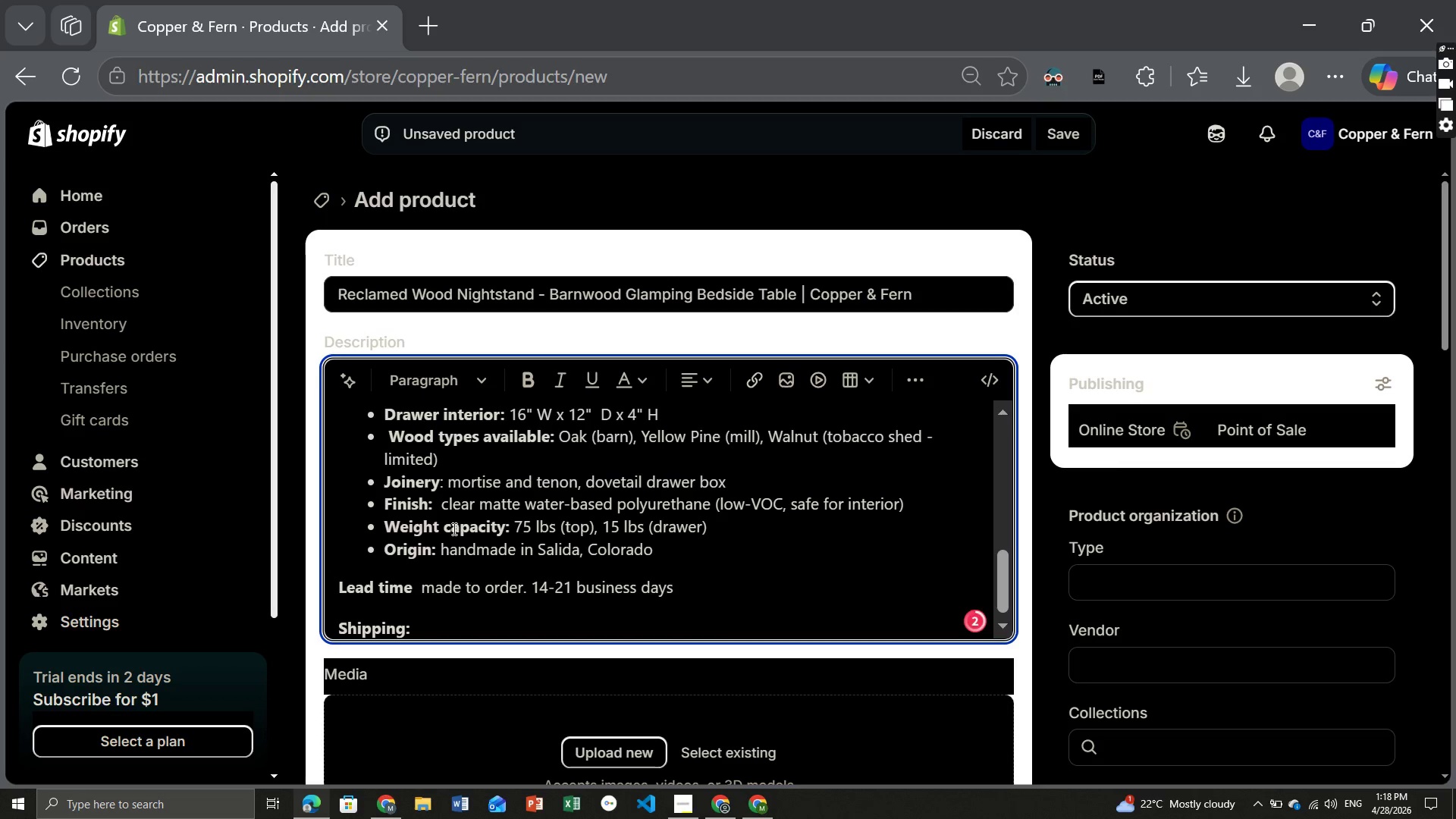 
key(F)
 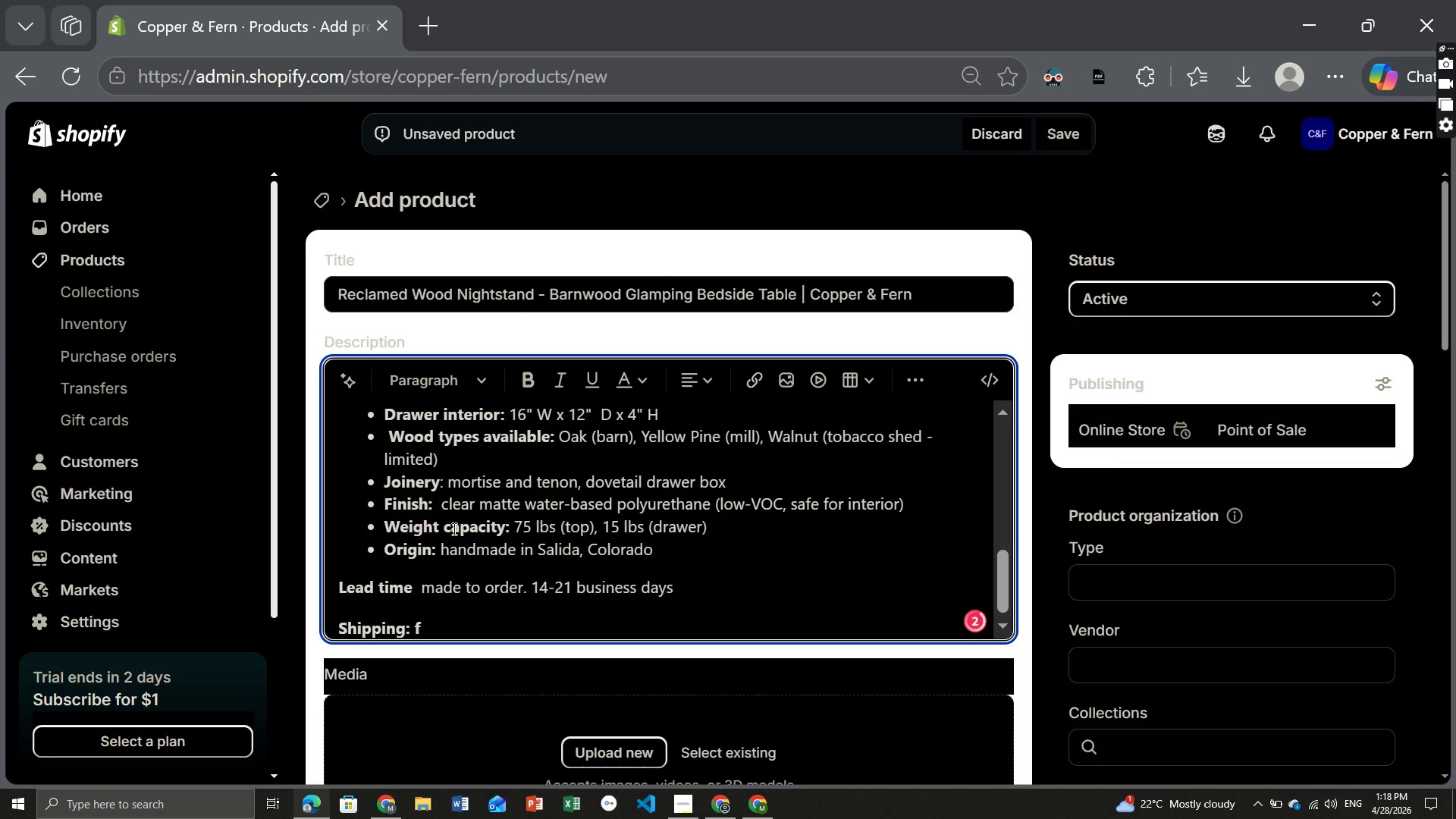 
key(Backspace)
 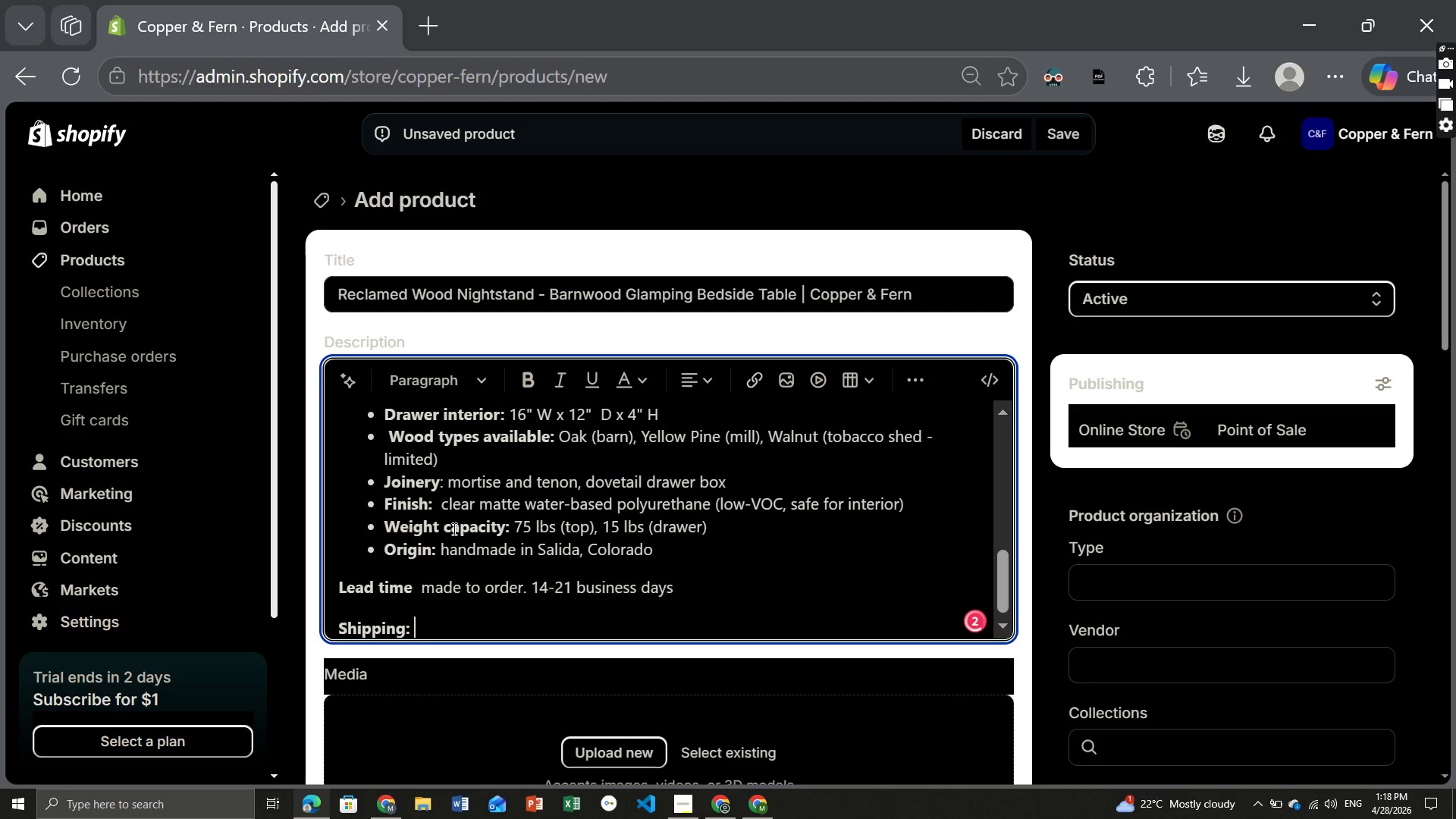 
key(Control+B)
 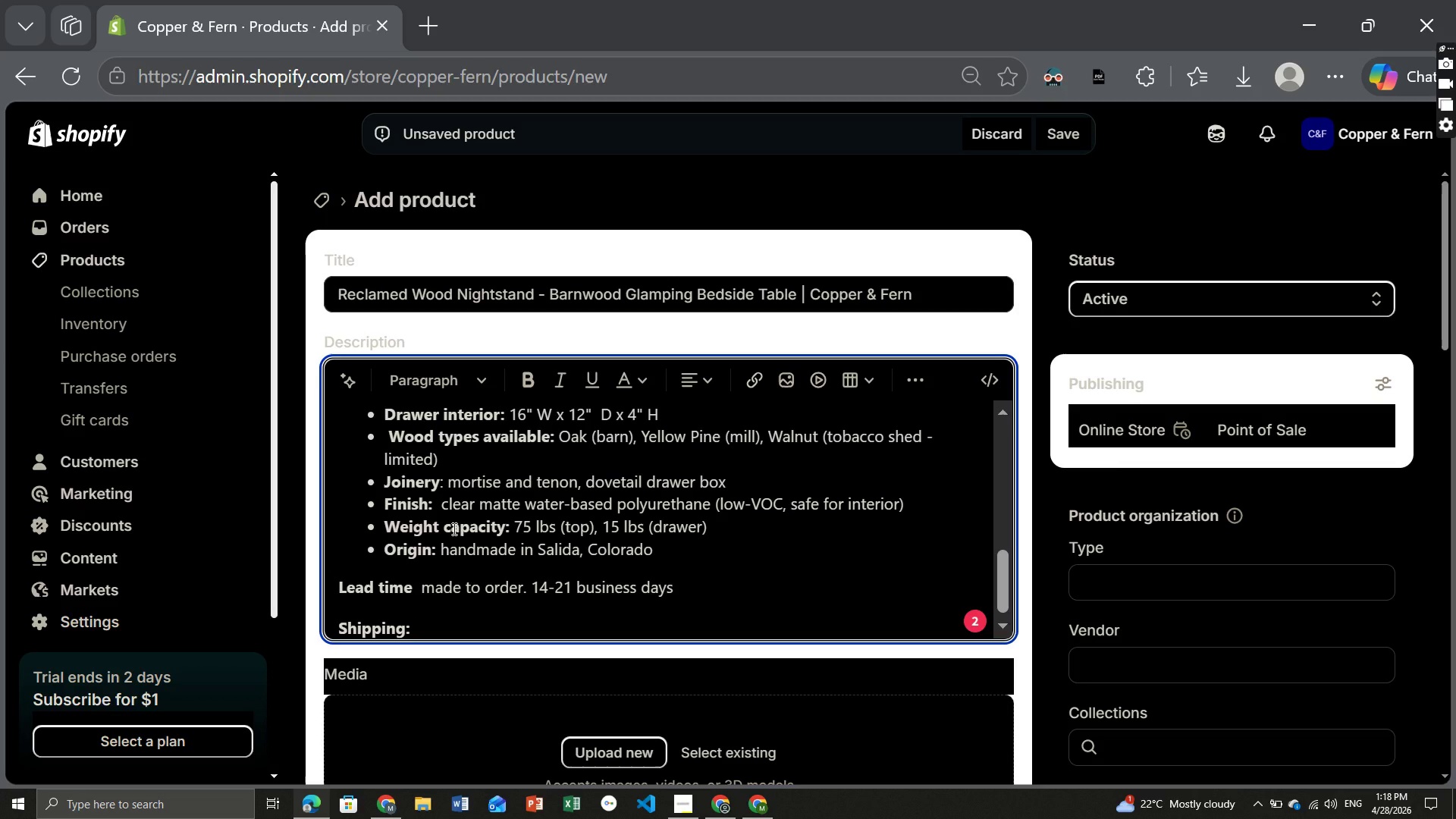 
type(f)
key(Backspace)
type(Free within continental US. Fully assembled )
key(Backspace)
type(, ships in protective carte)
 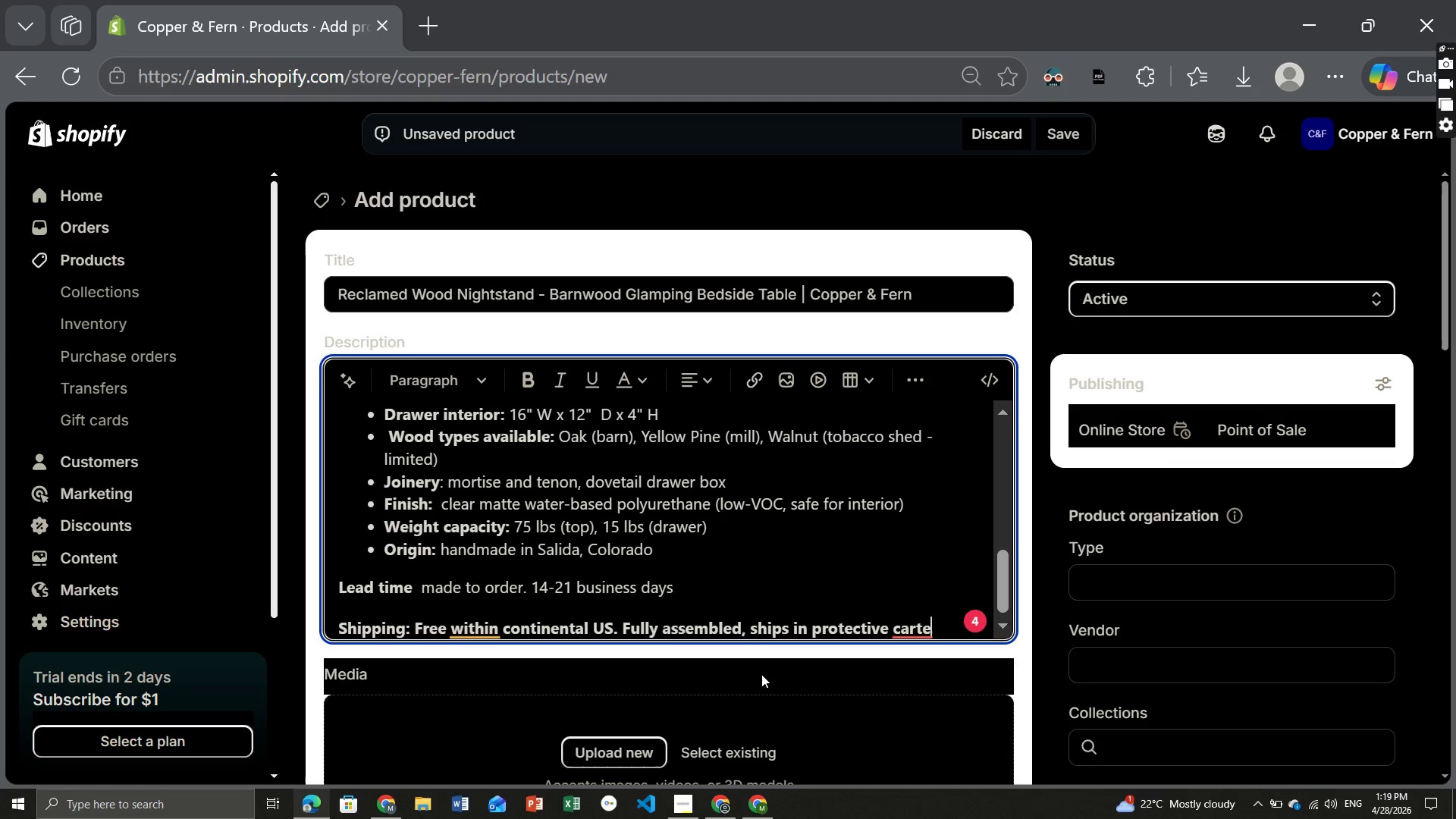 
key(Backspace)
key(Backspace)
key(Backspace)
key(Backspace)
type(rate.)
 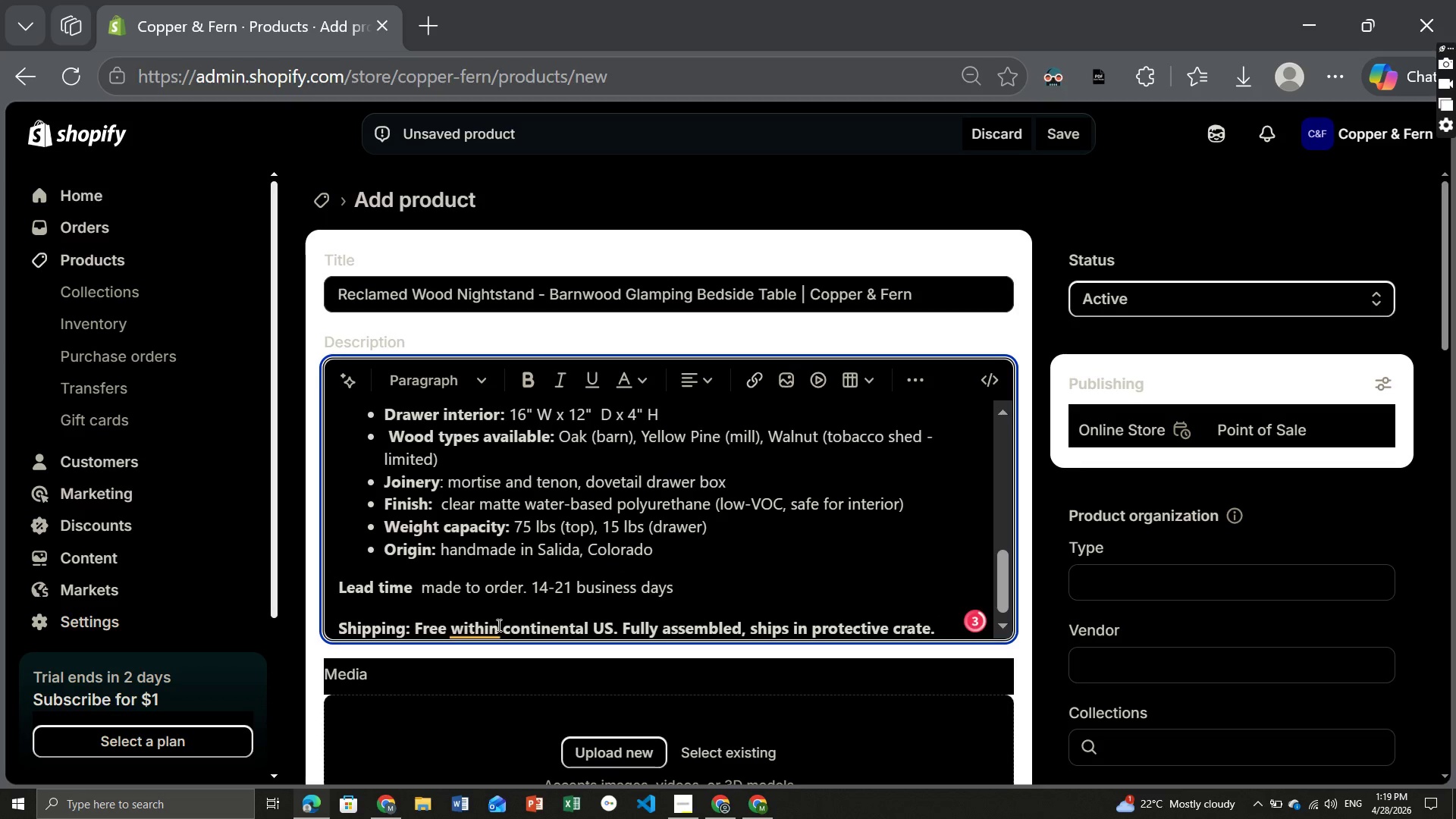 
left_click([477, 630])
 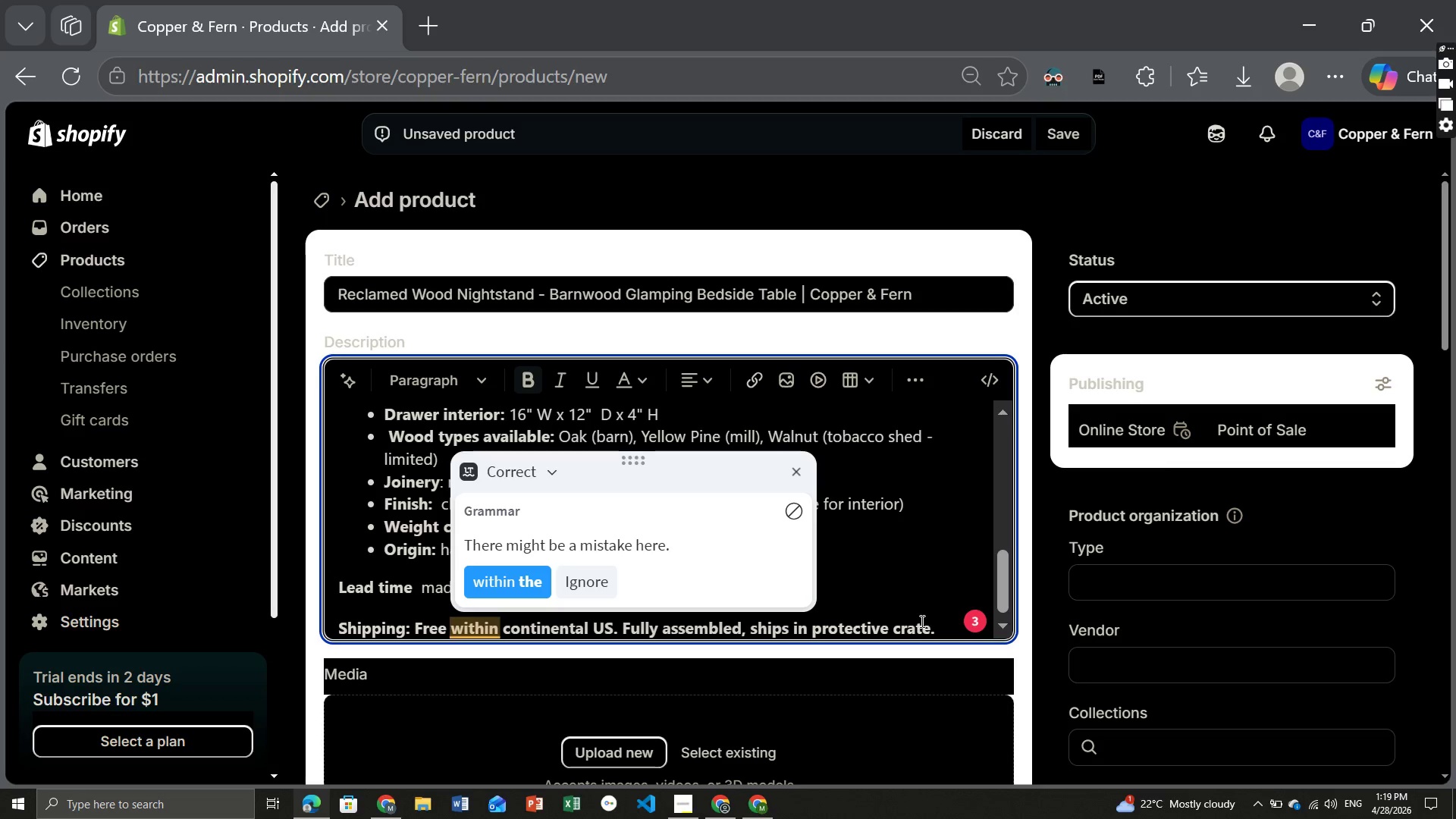 
left_click_drag(start_coordinate=[937, 628], to_coordinate=[416, 648])
 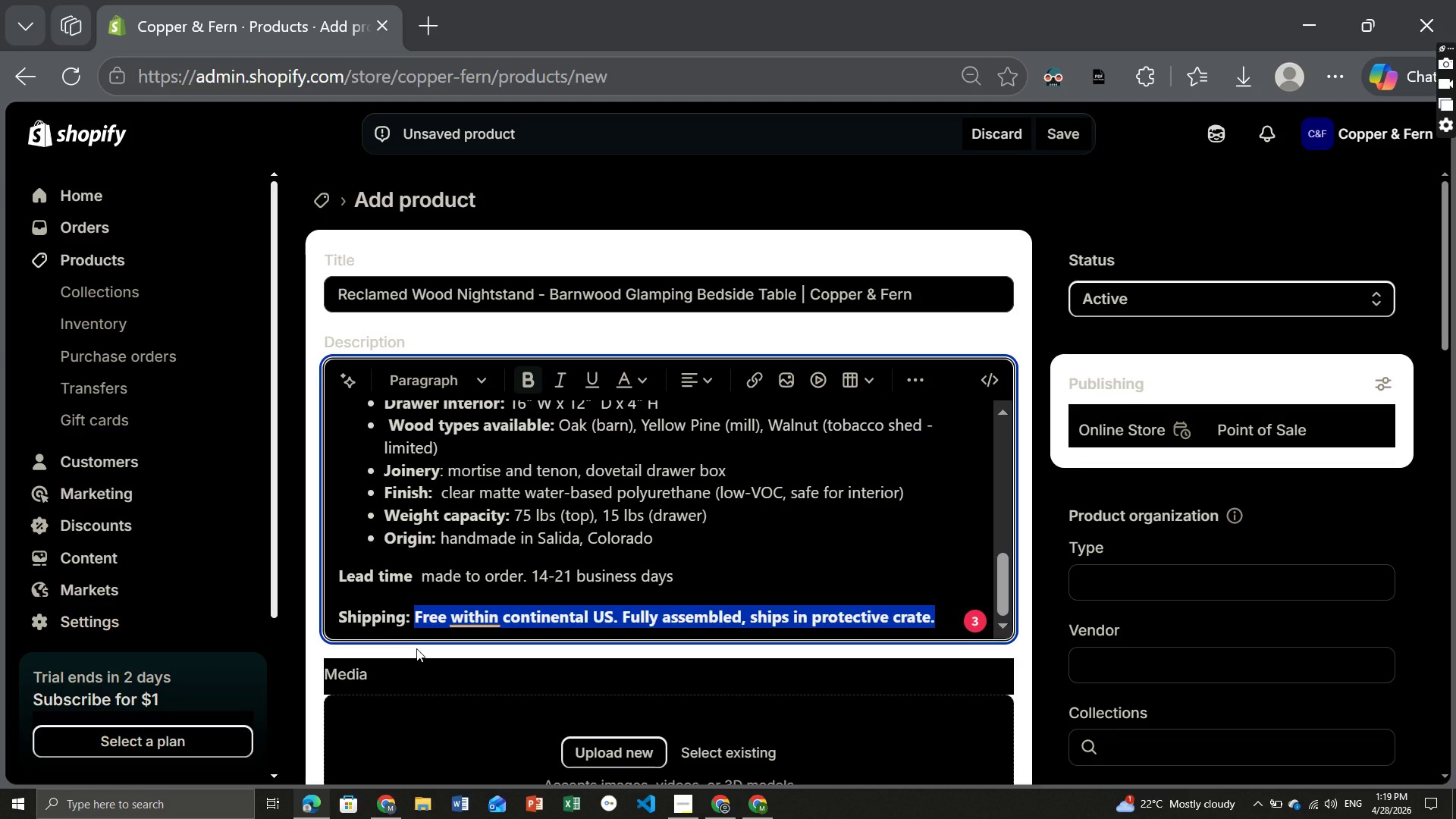 
key(Control+ControlLeft)
 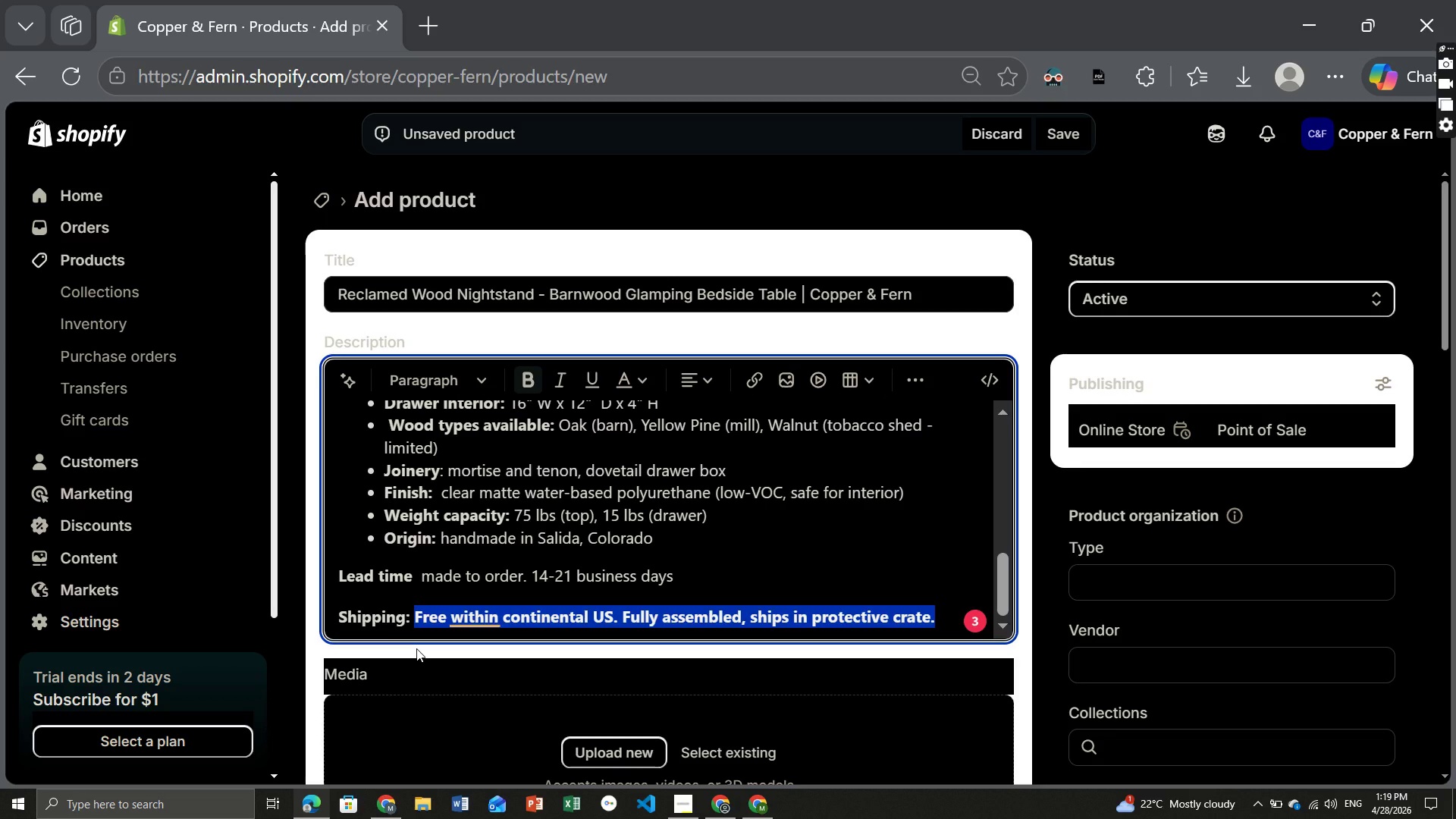 
key(Control+B)
 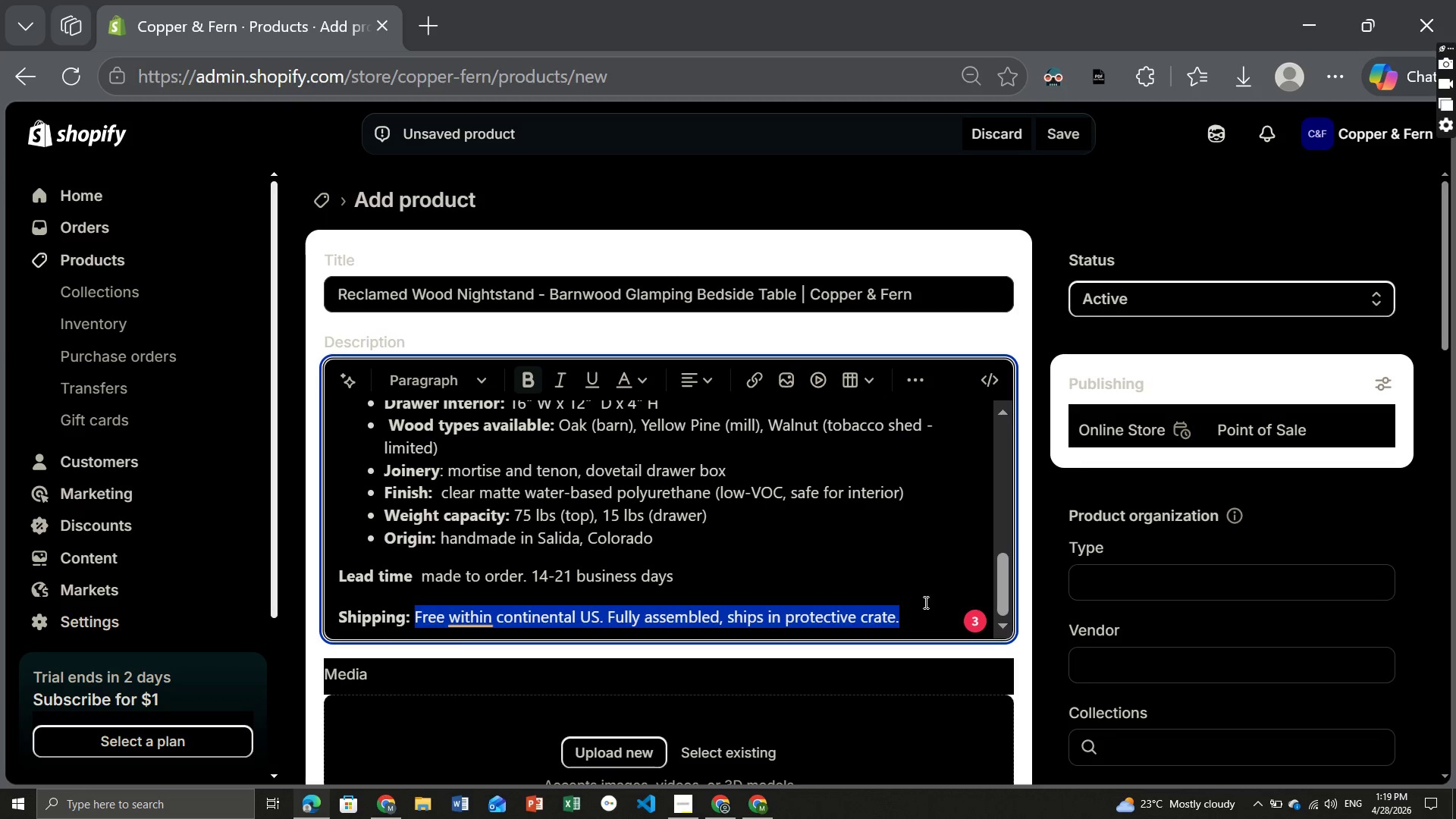 
left_click([924, 603])
 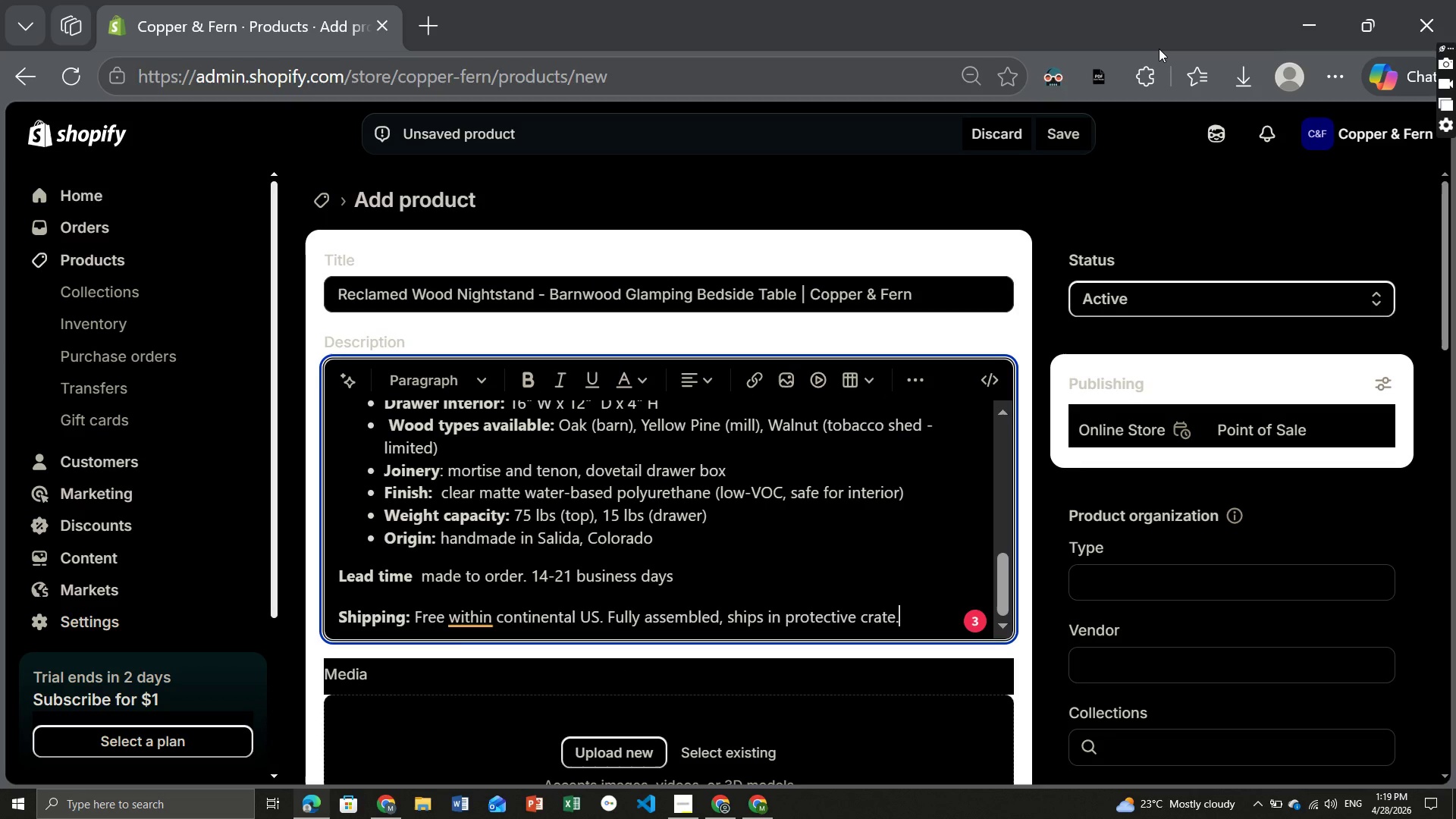 
wait(5.11)
 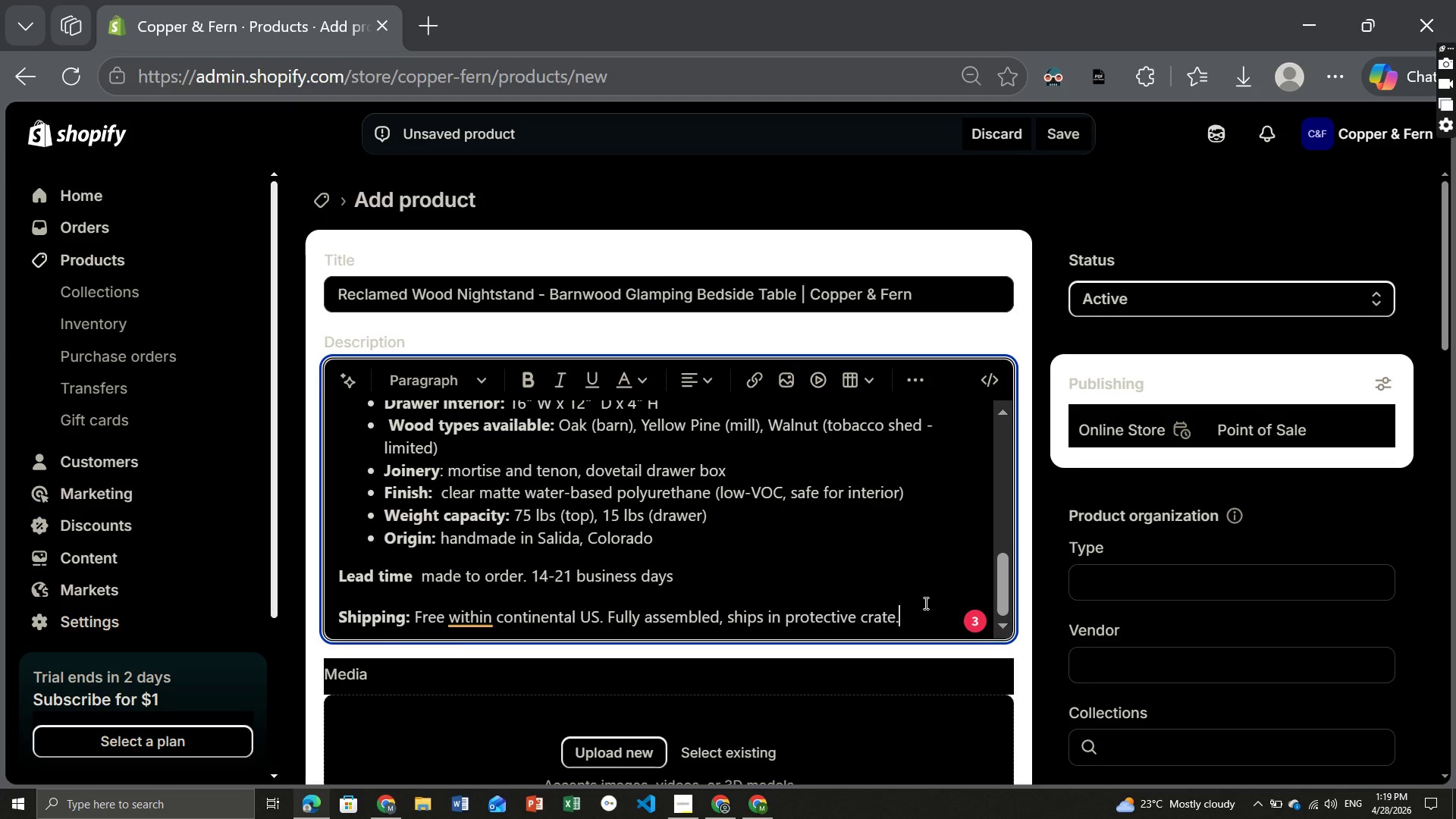 
left_click([1062, 141])
 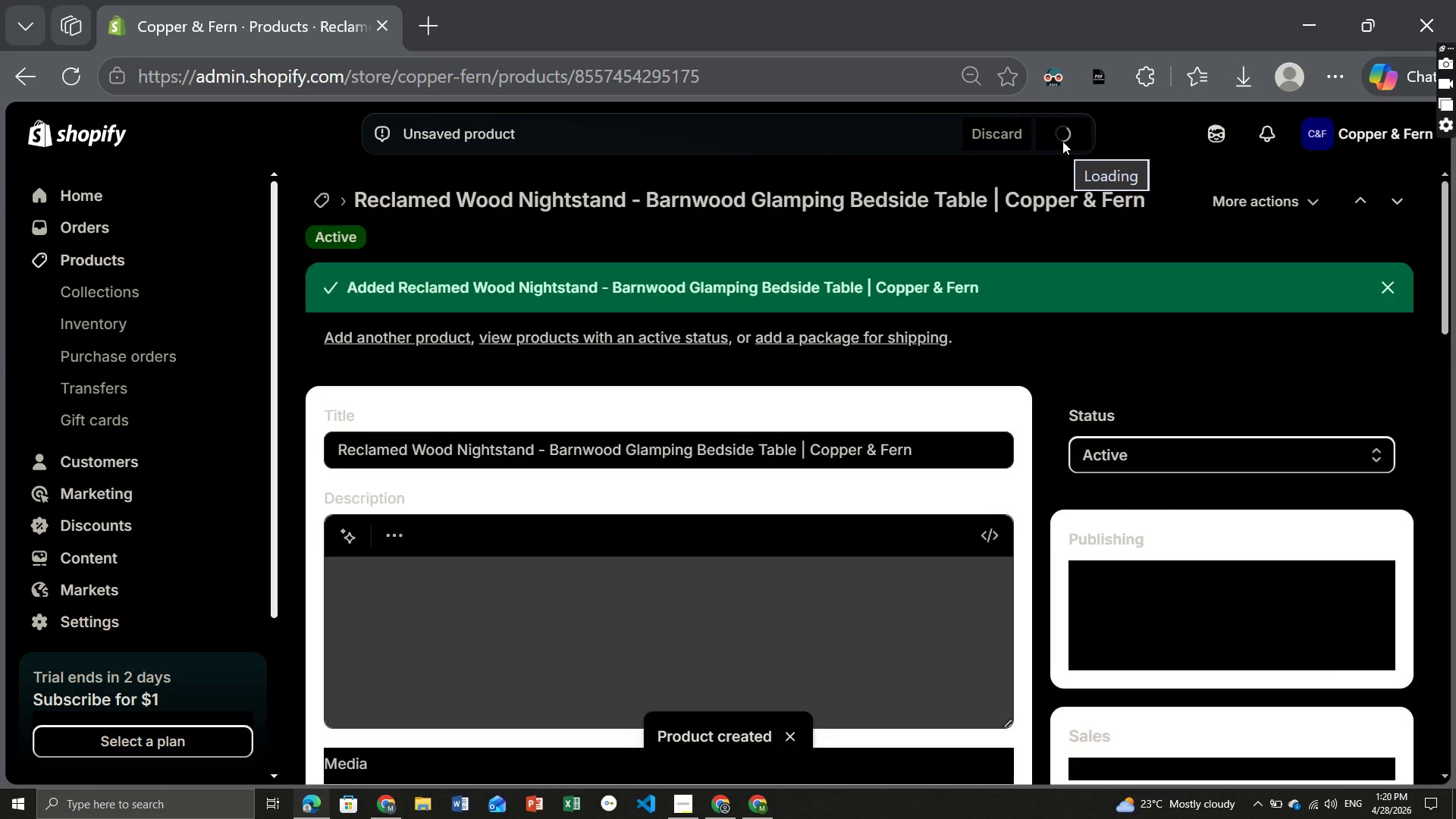 
wait(14.69)
 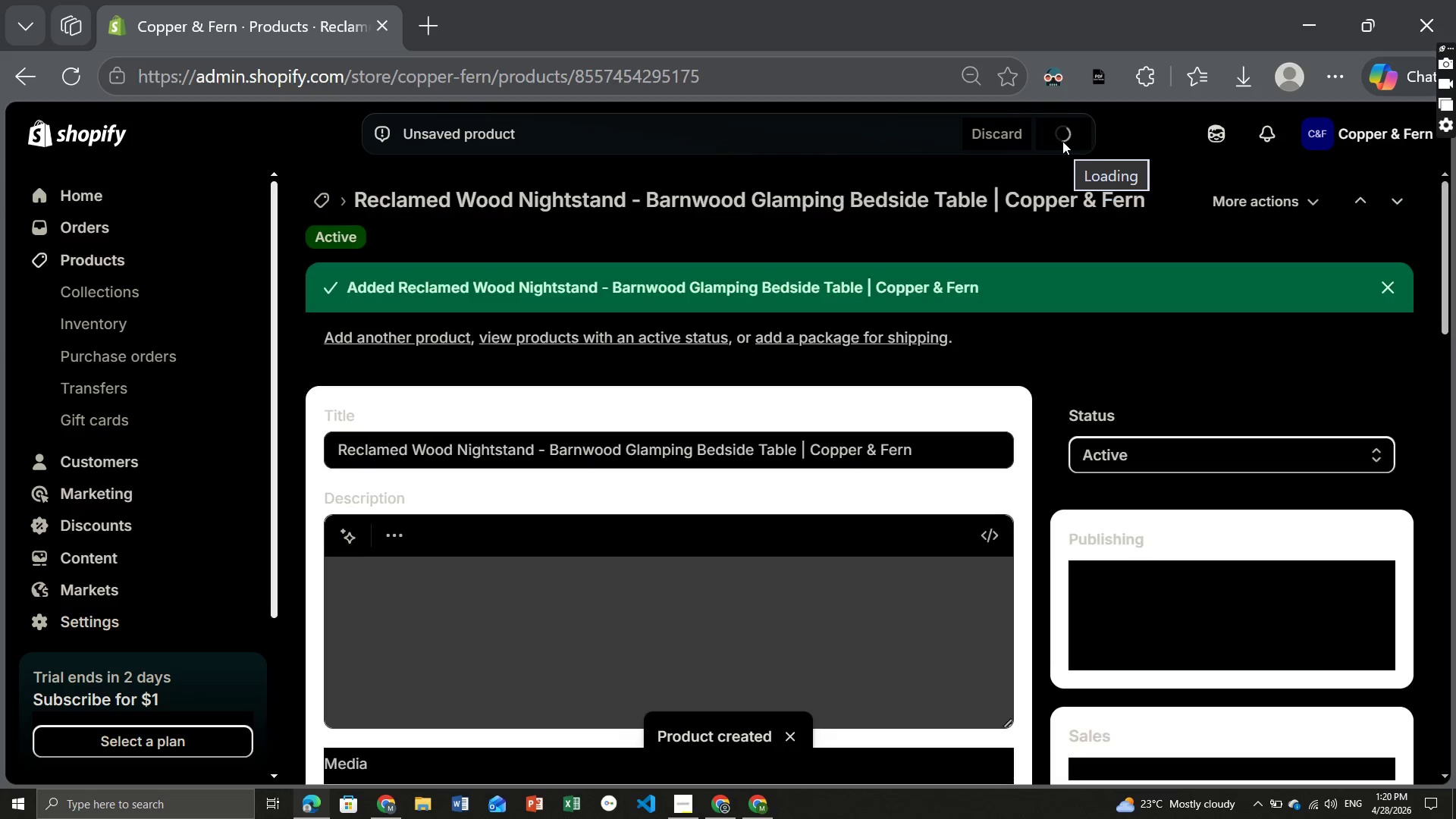 
left_click([679, 817])